 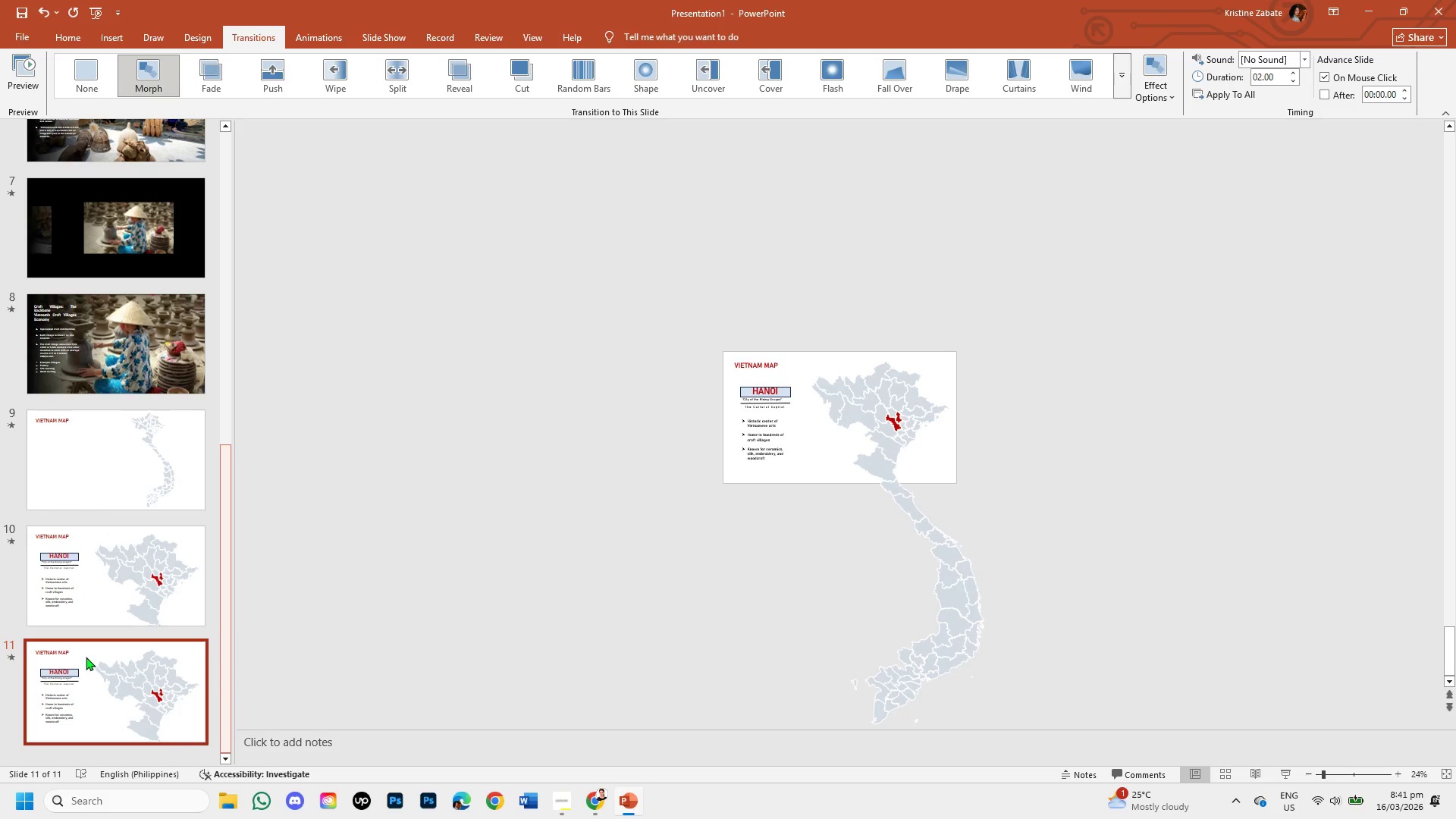 
mouse_move([106, 682])
 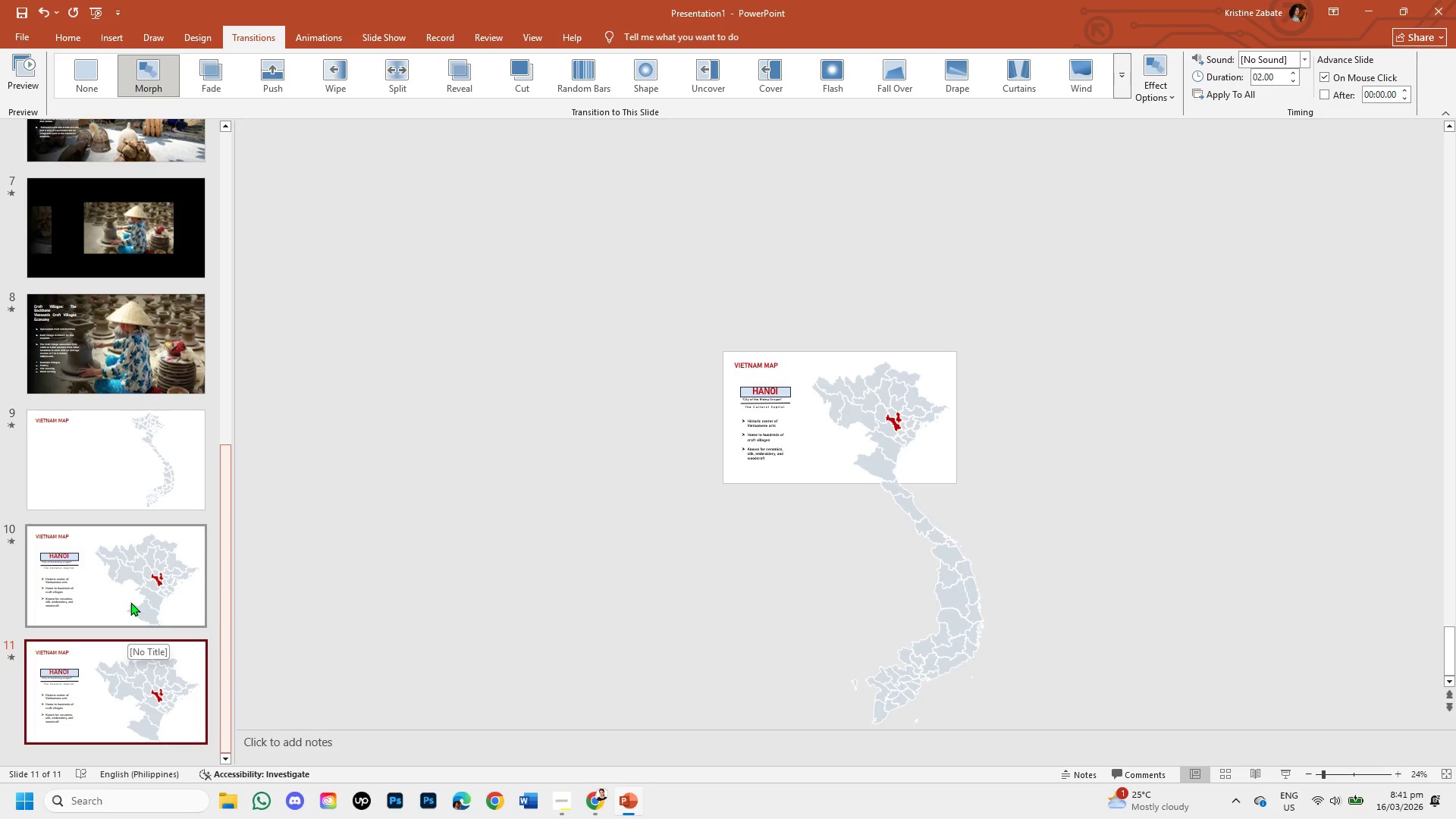 
left_click([130, 602])
 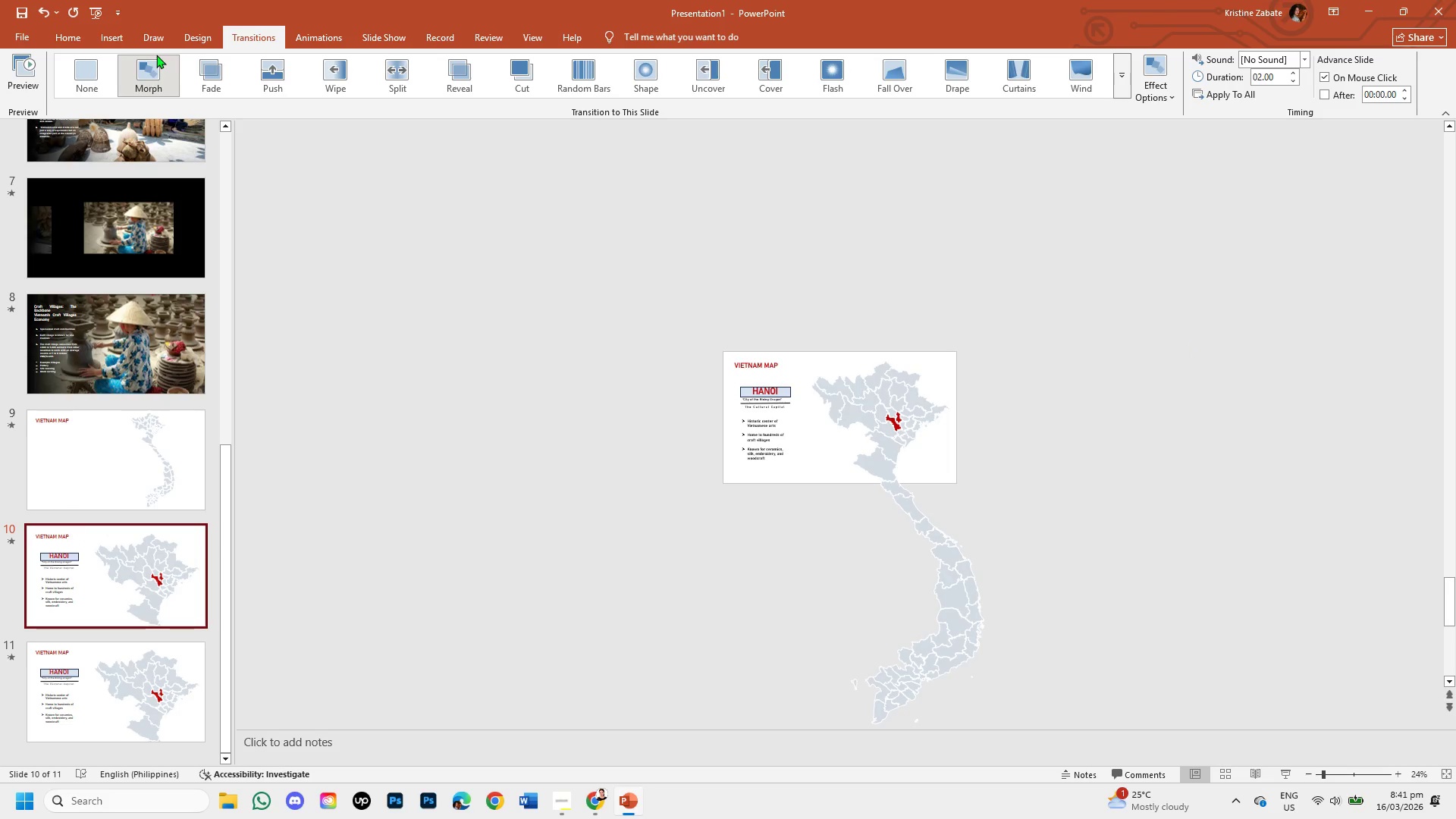 
left_click([157, 76])
 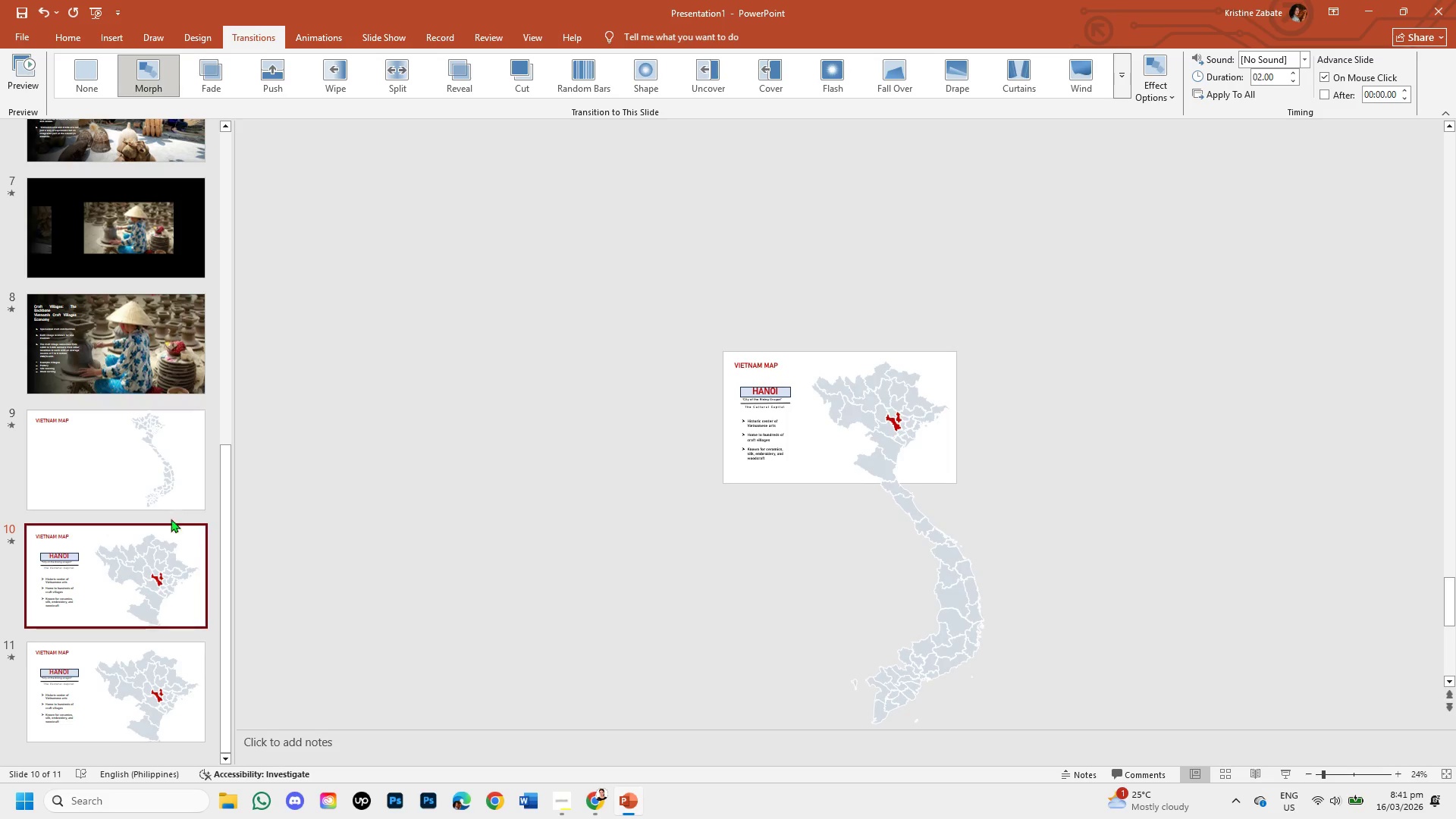 
left_click([103, 539])
 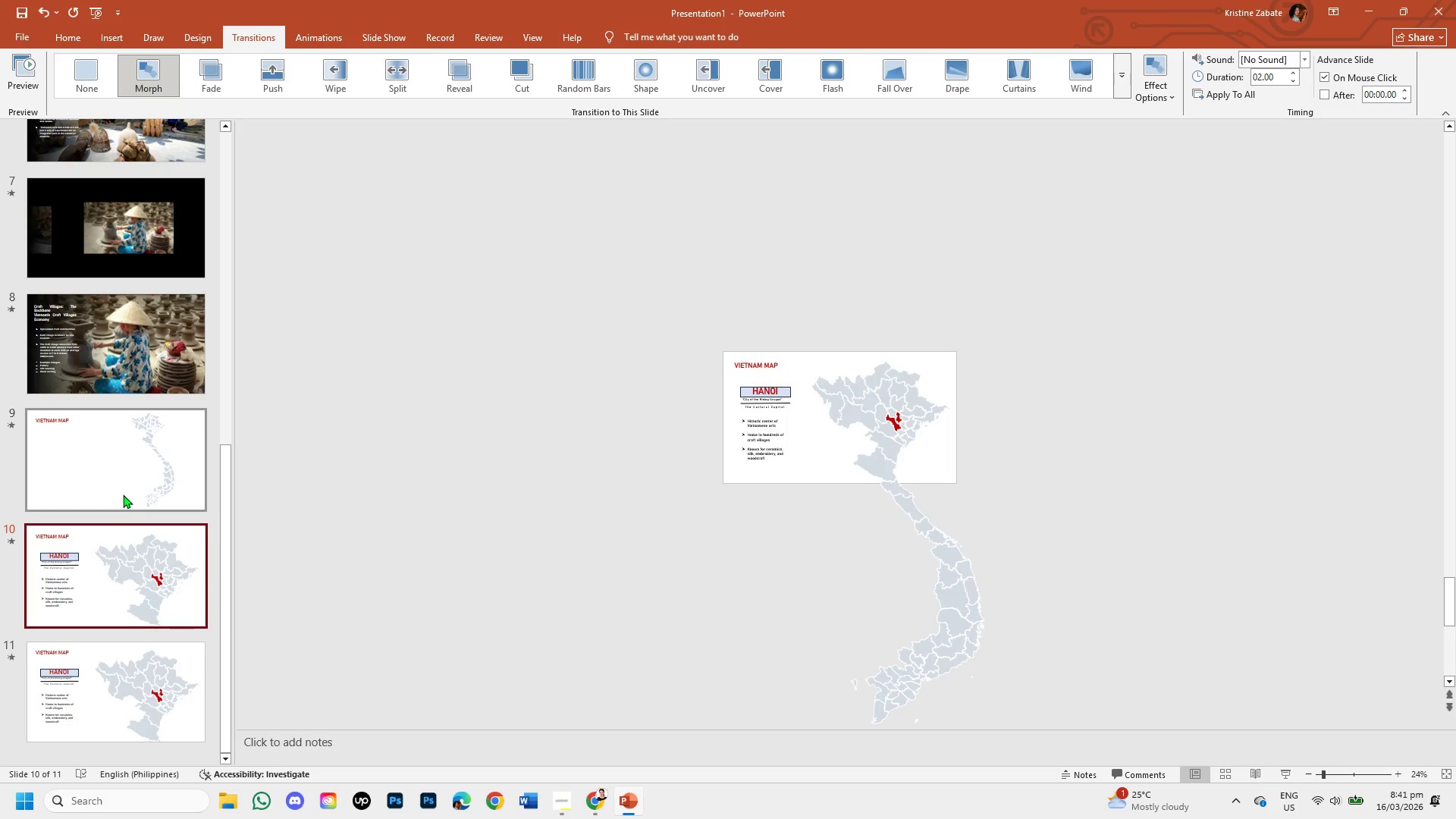 
left_click([123, 474])
 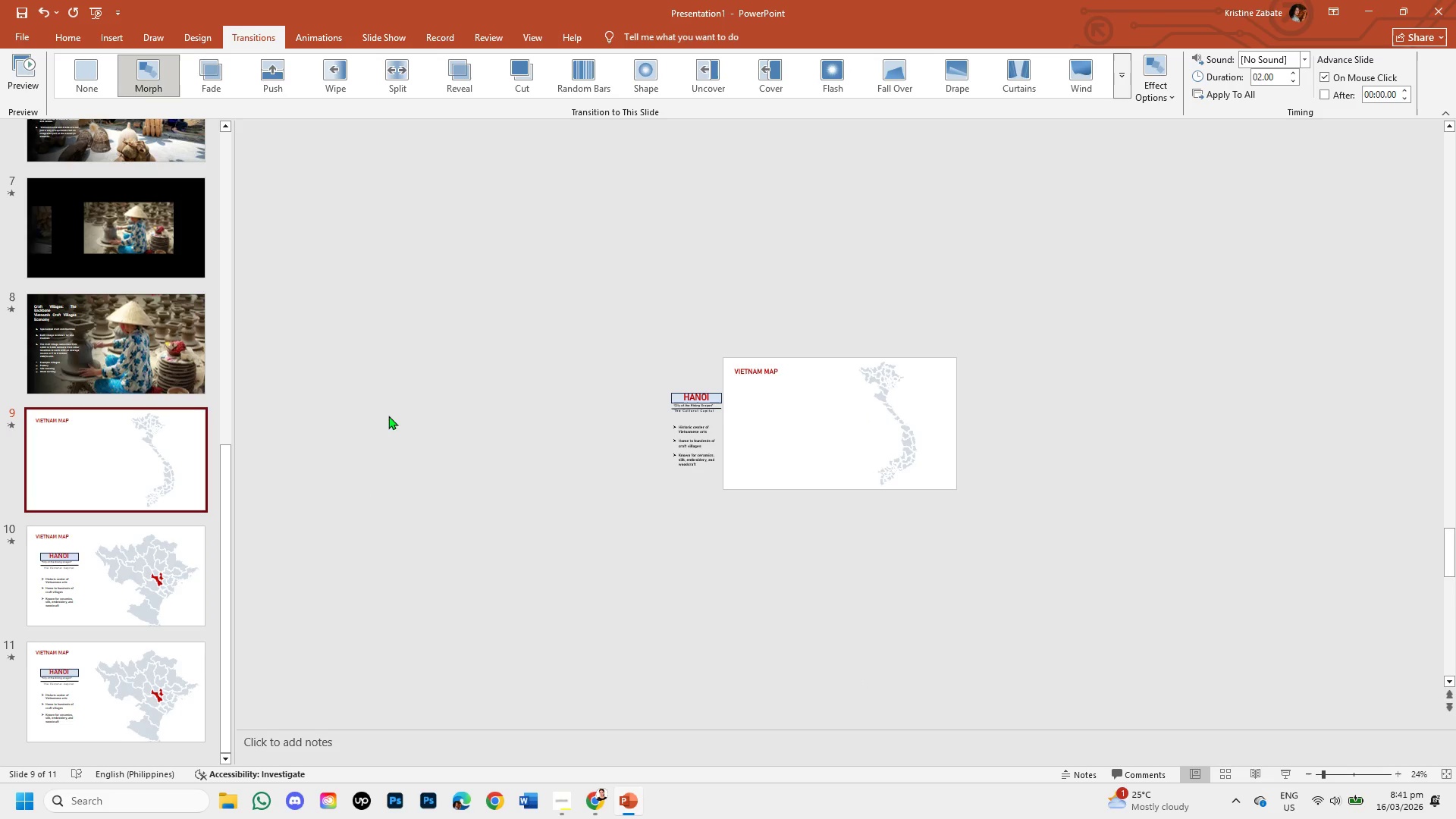 
wait(5.53)
 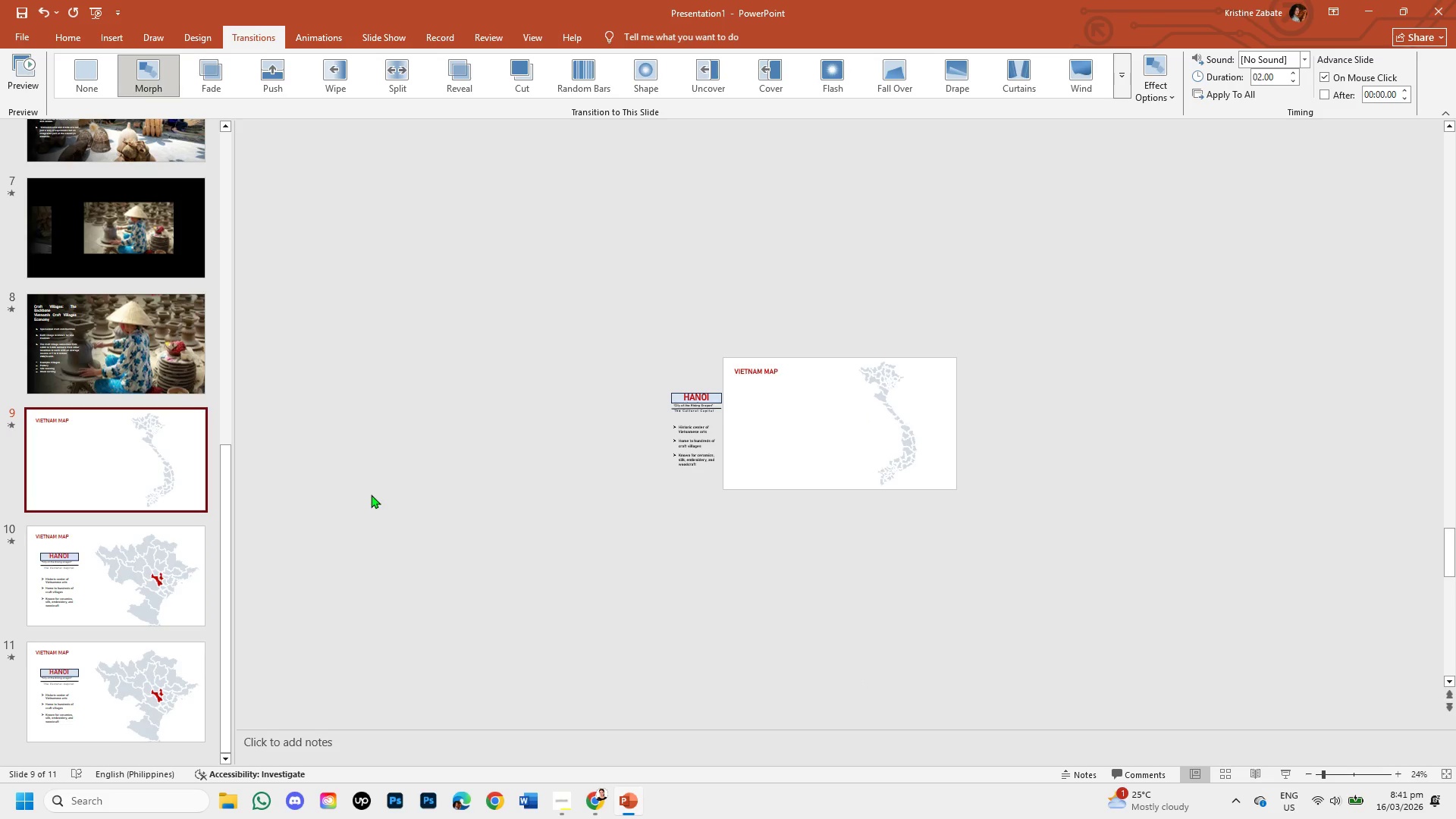 
left_click([102, 573])
 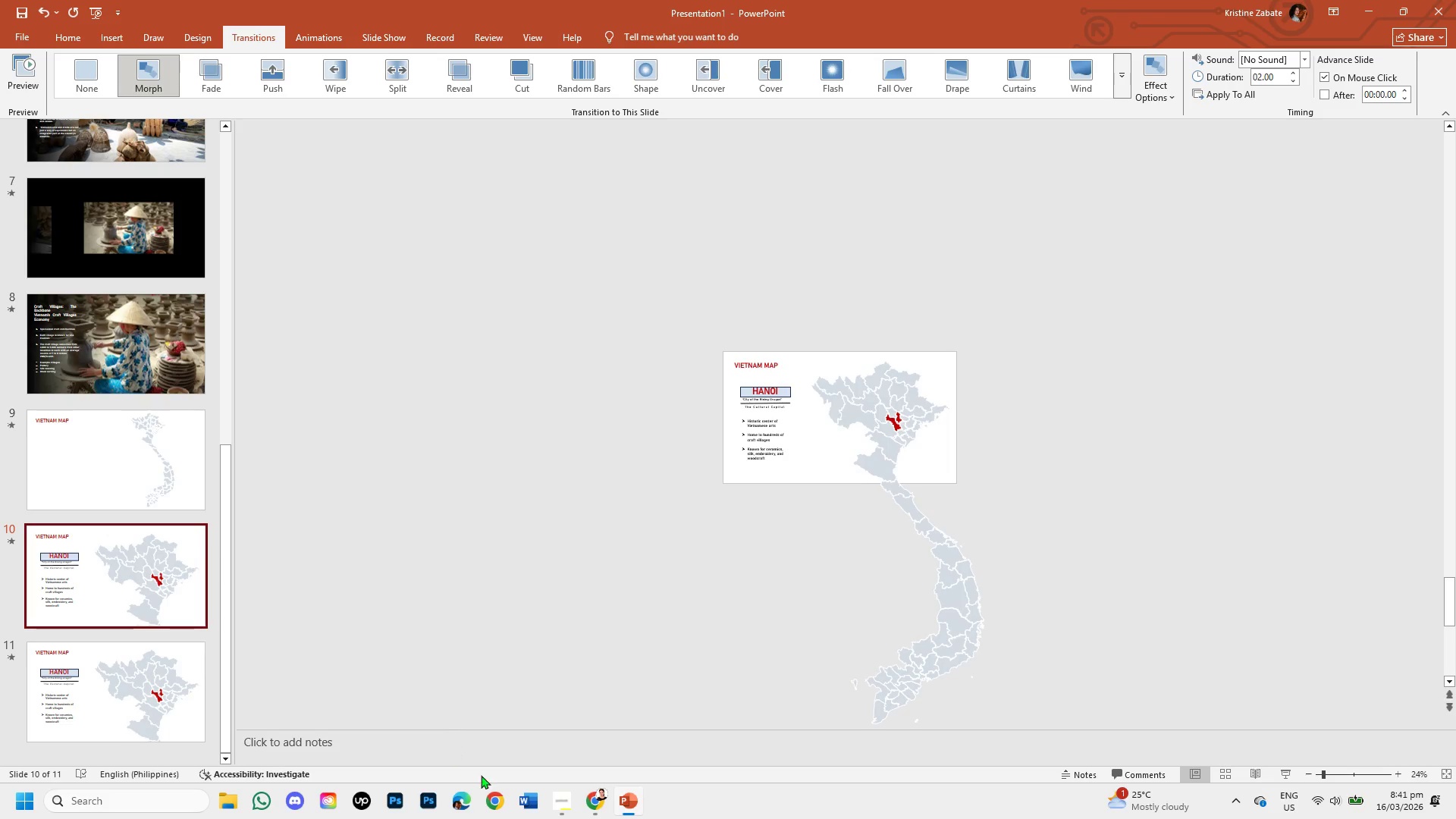 
left_click([596, 808])
 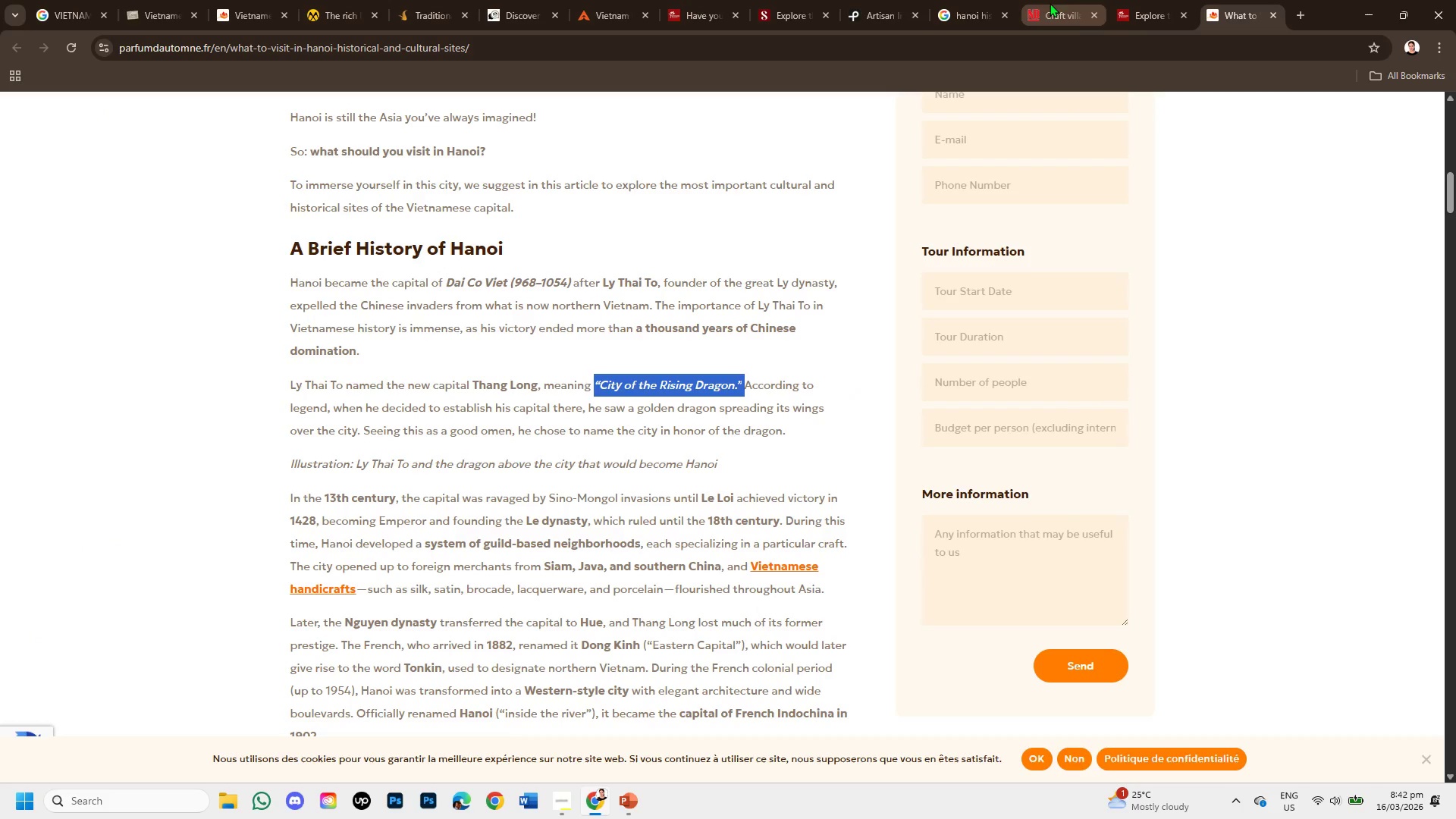 
left_click([865, 3])
 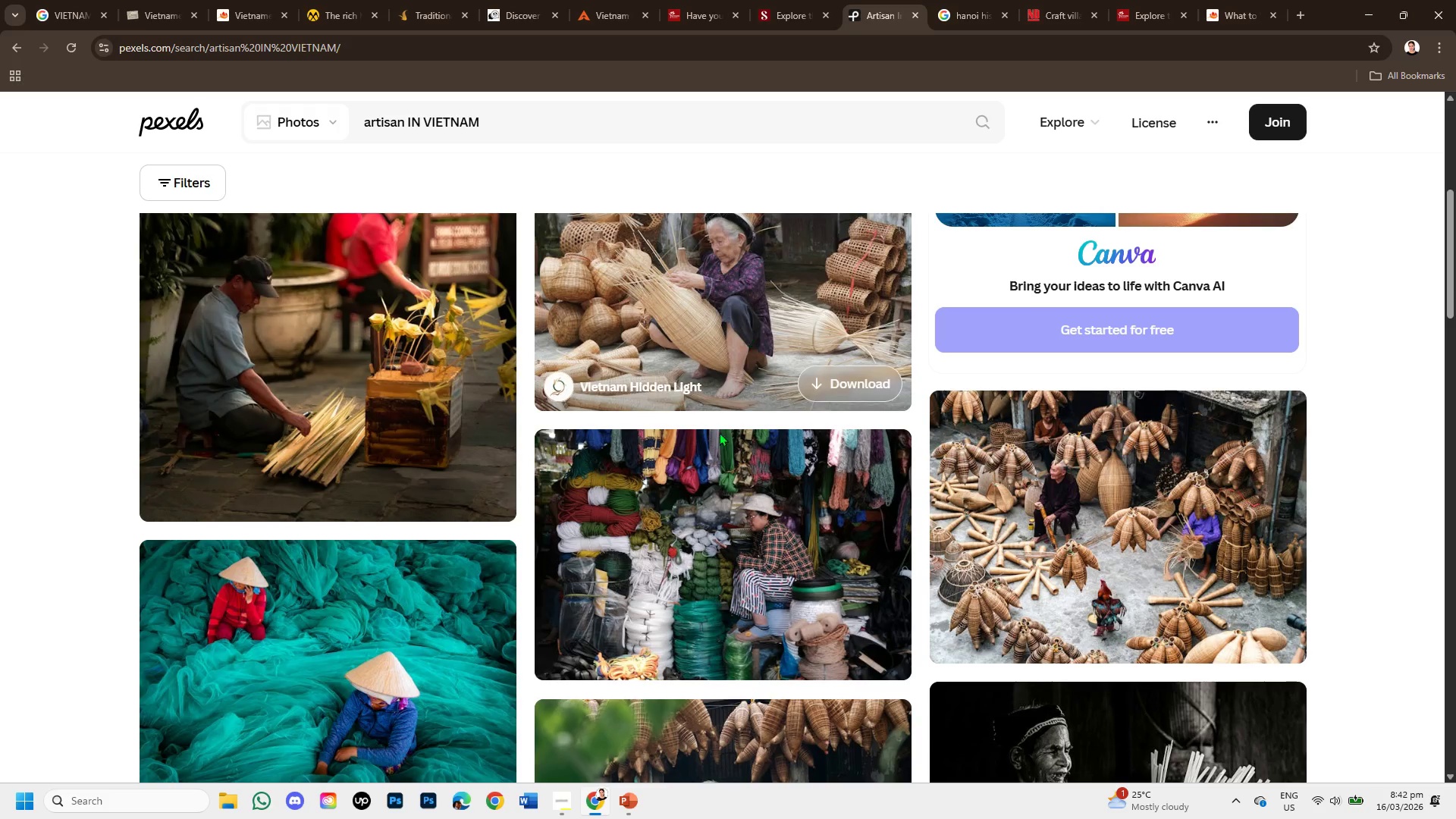 
scroll: coordinate [624, 552], scroll_direction: down, amount: 12.0
 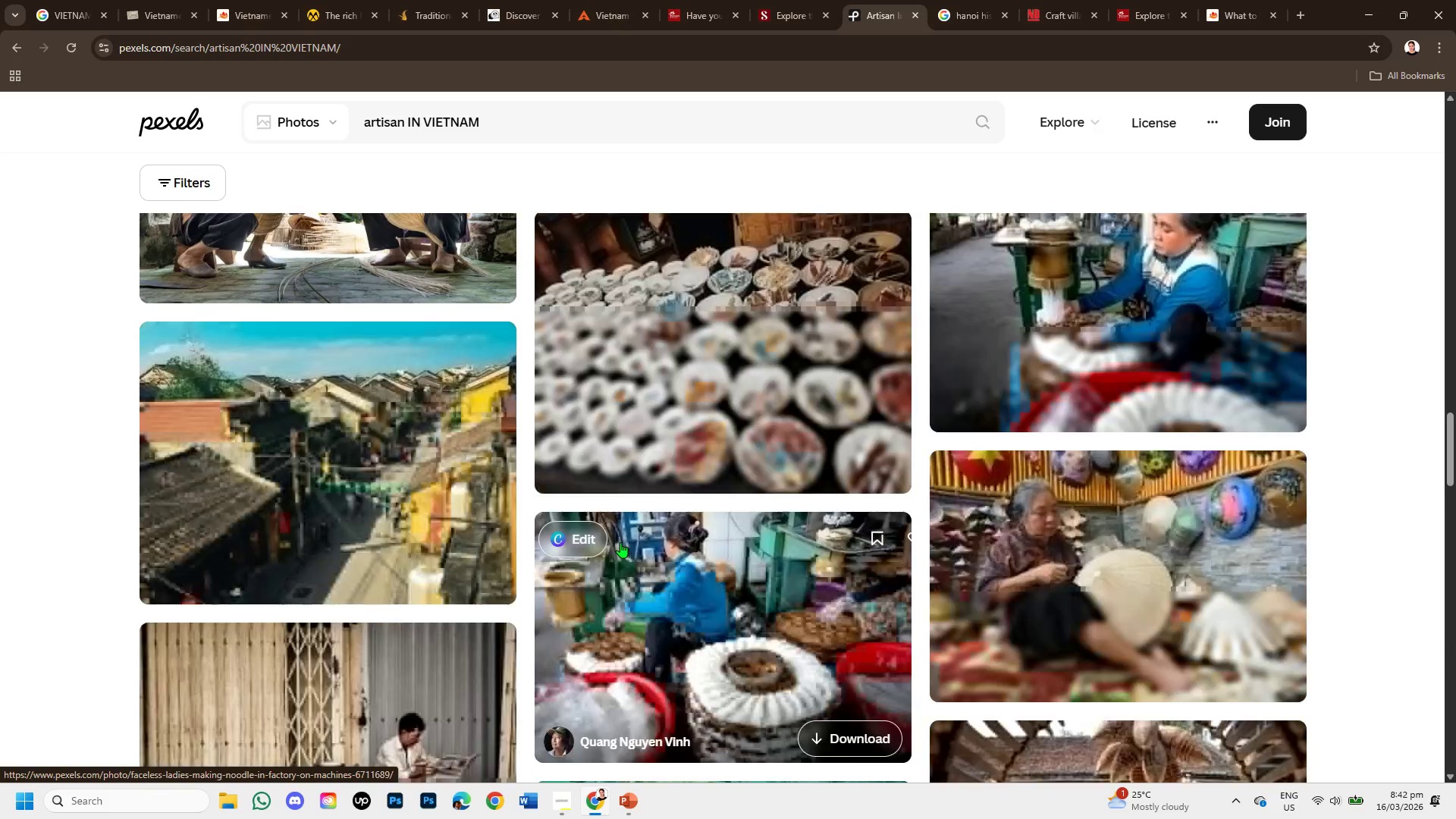 
scroll: coordinate [625, 513], scroll_direction: up, amount: 16.0
 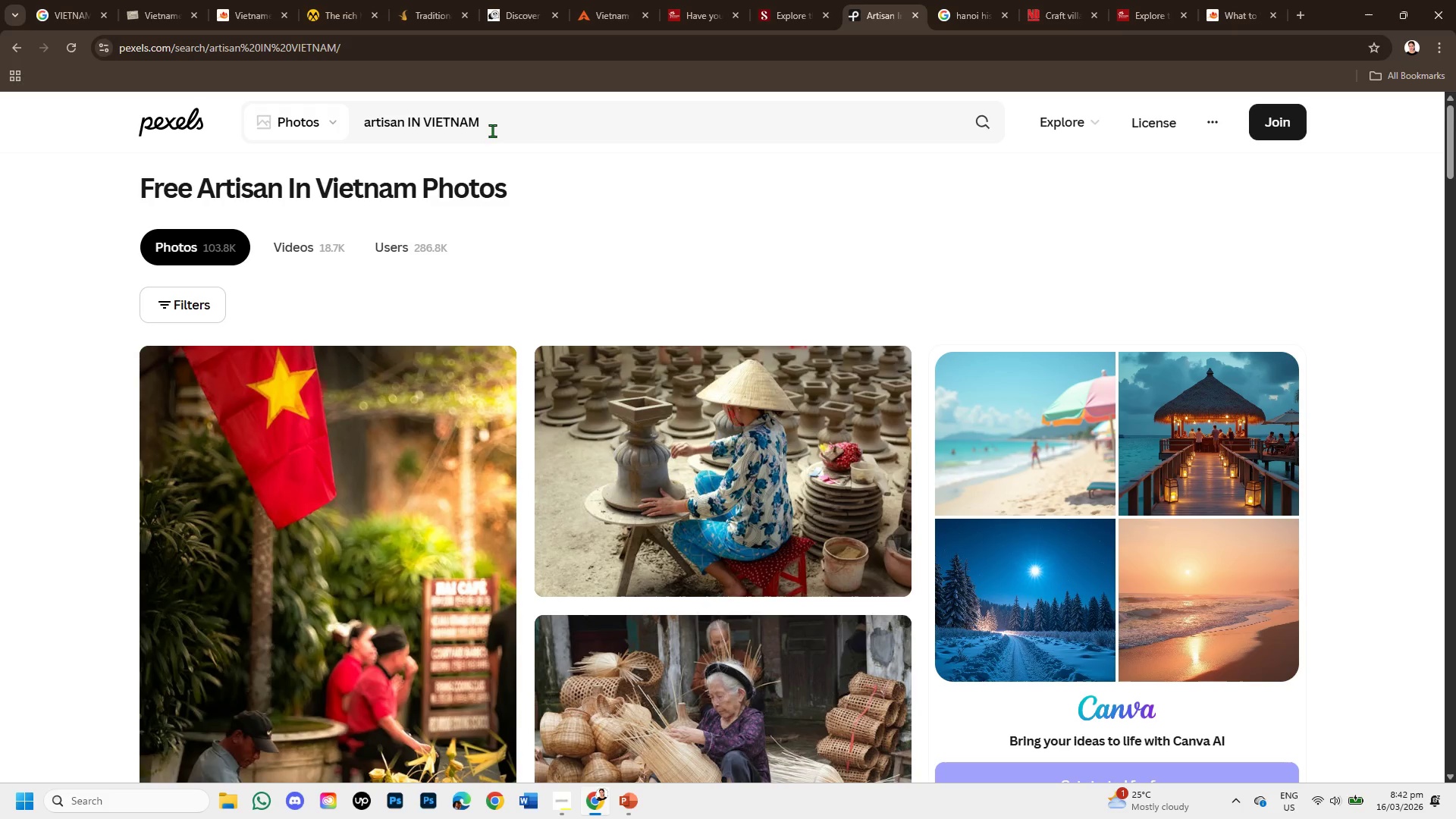 
scroll: coordinate [579, 403], scroll_direction: down, amount: 1.0
 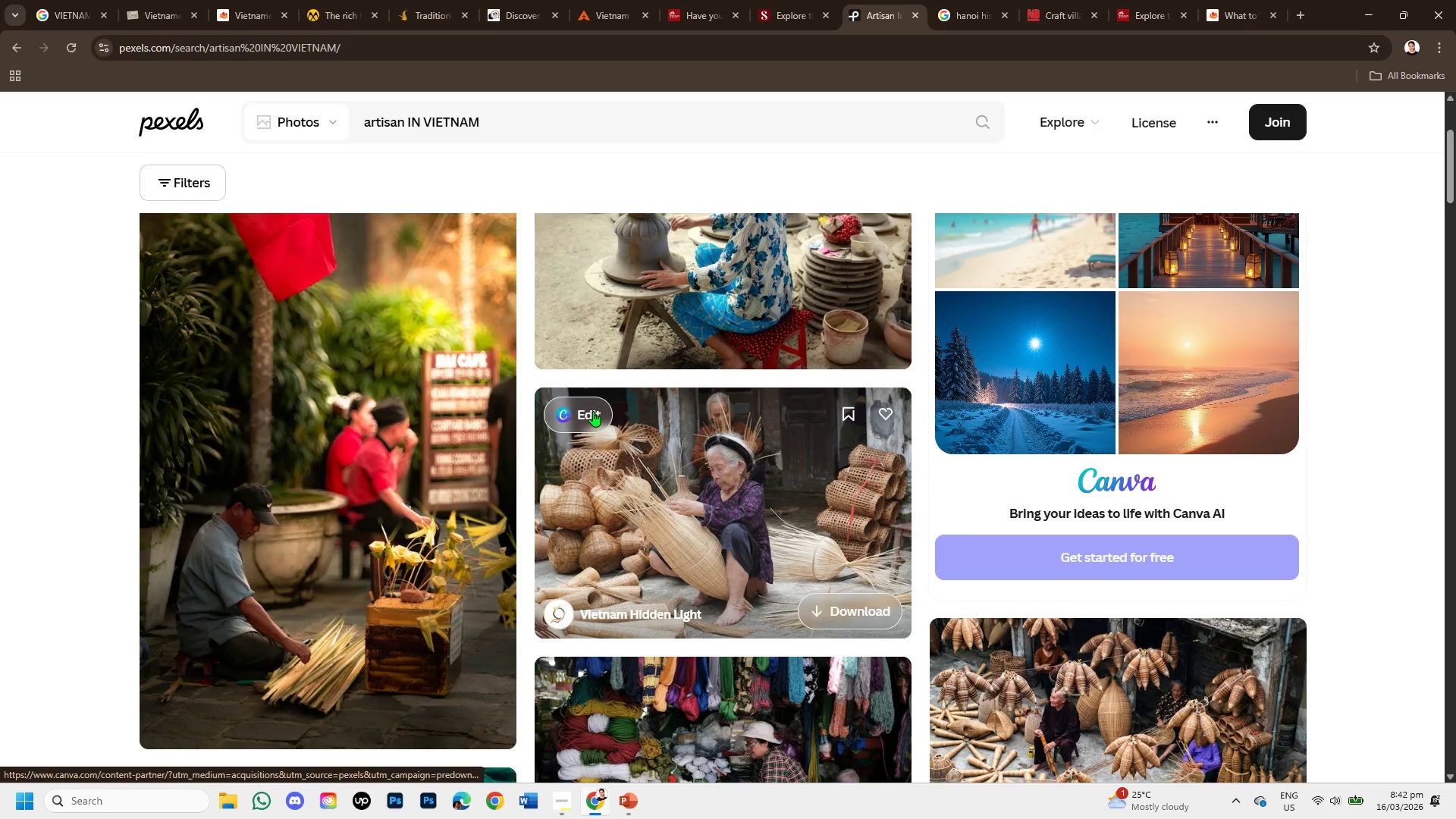 
scroll: coordinate [619, 406], scroll_direction: up, amount: 1.0
 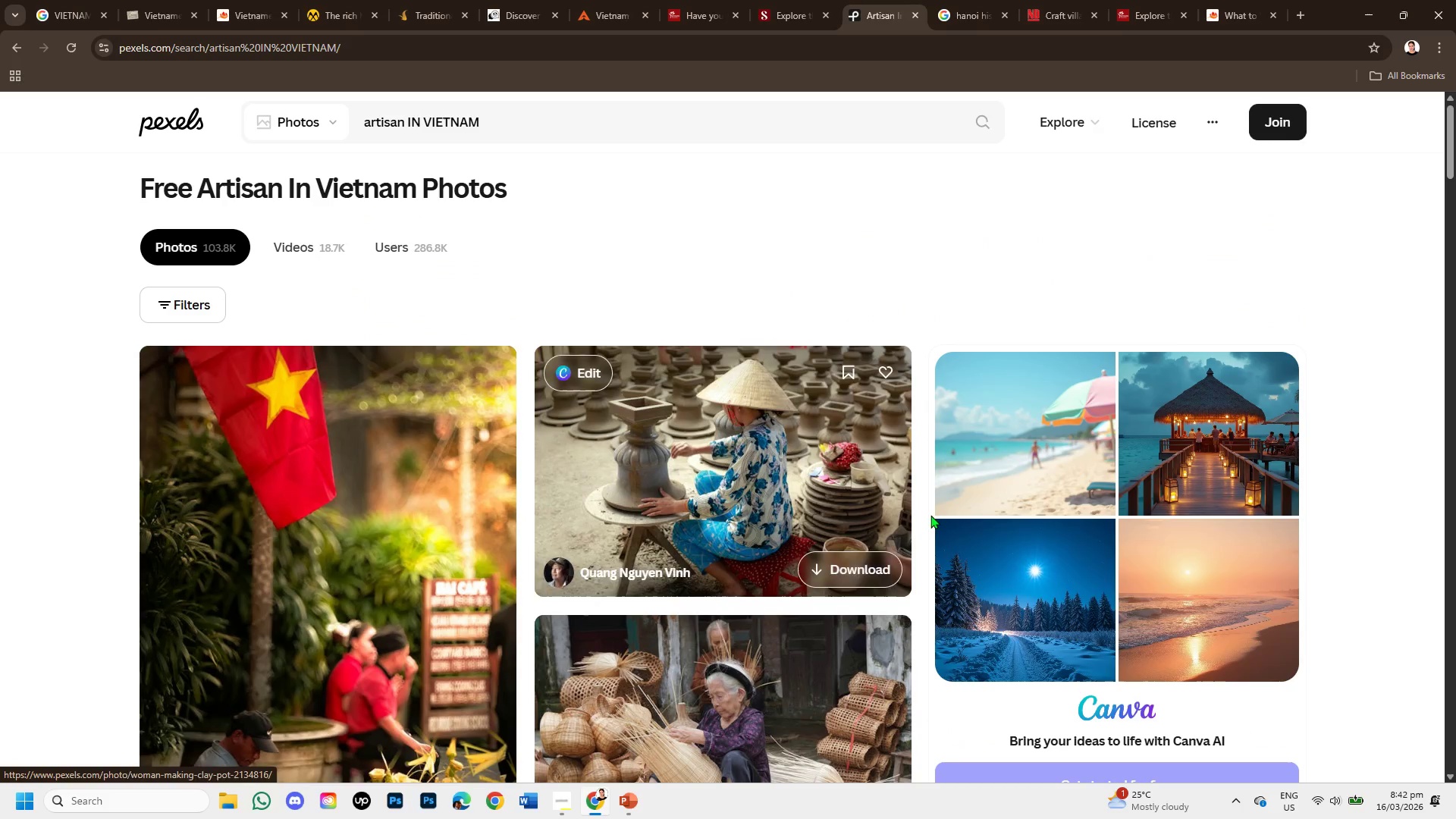 
scroll: coordinate [348, 466], scroll_direction: down, amount: 10.0
 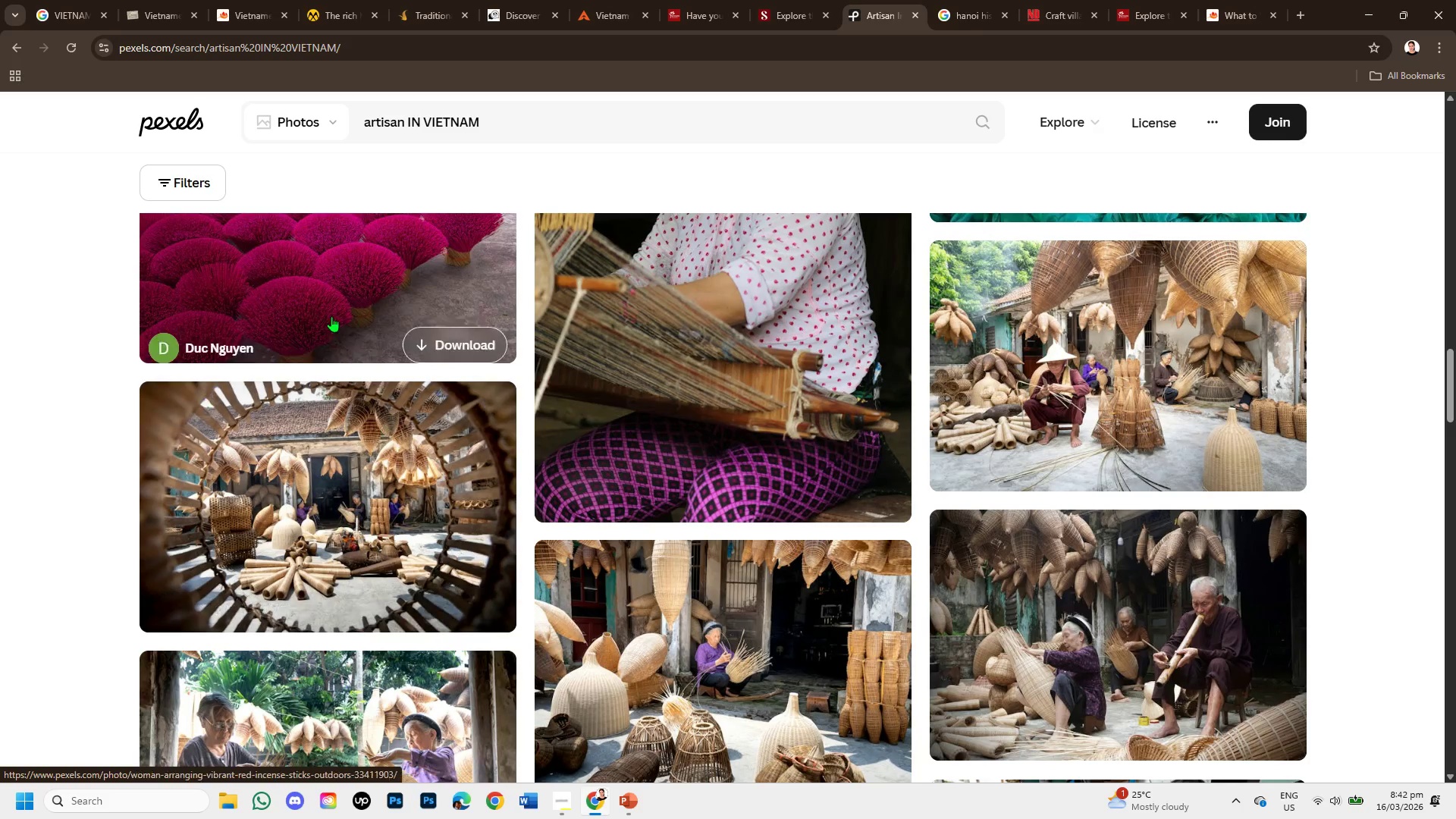 
left_click([325, 285])
 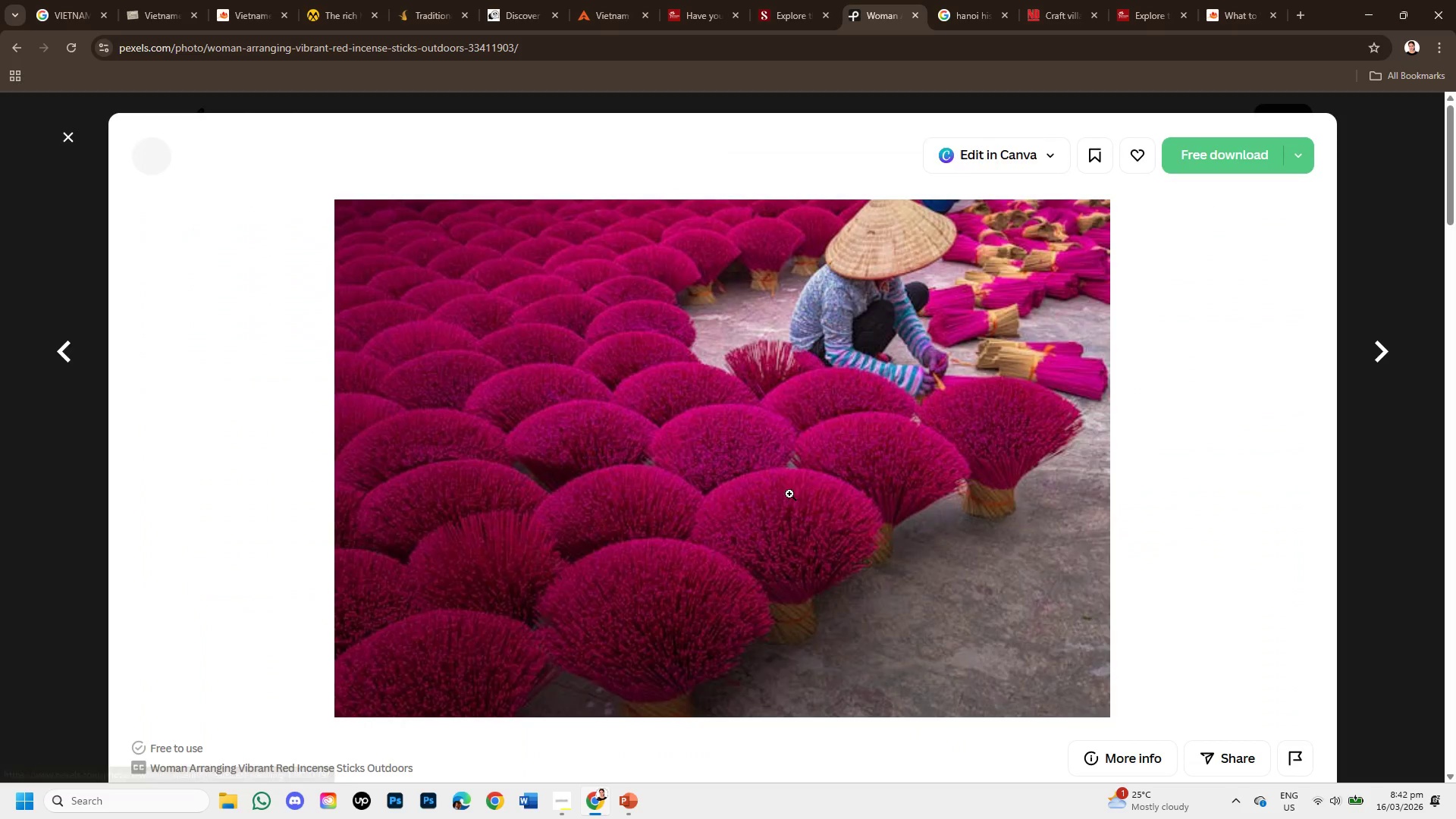 
scroll: coordinate [792, 494], scroll_direction: down, amount: 4.0
 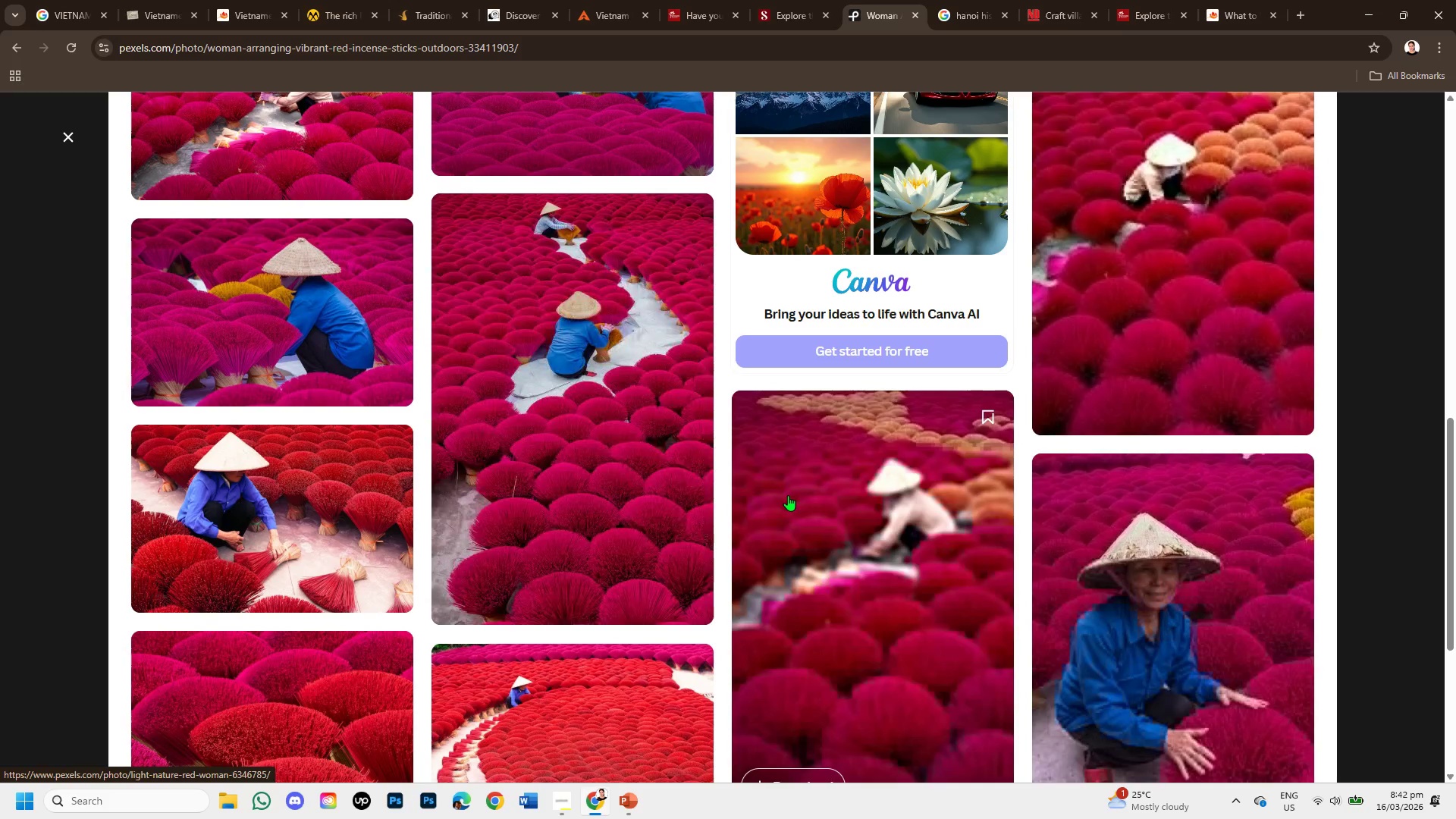 
scroll: coordinate [788, 495], scroll_direction: up, amount: 1.0
 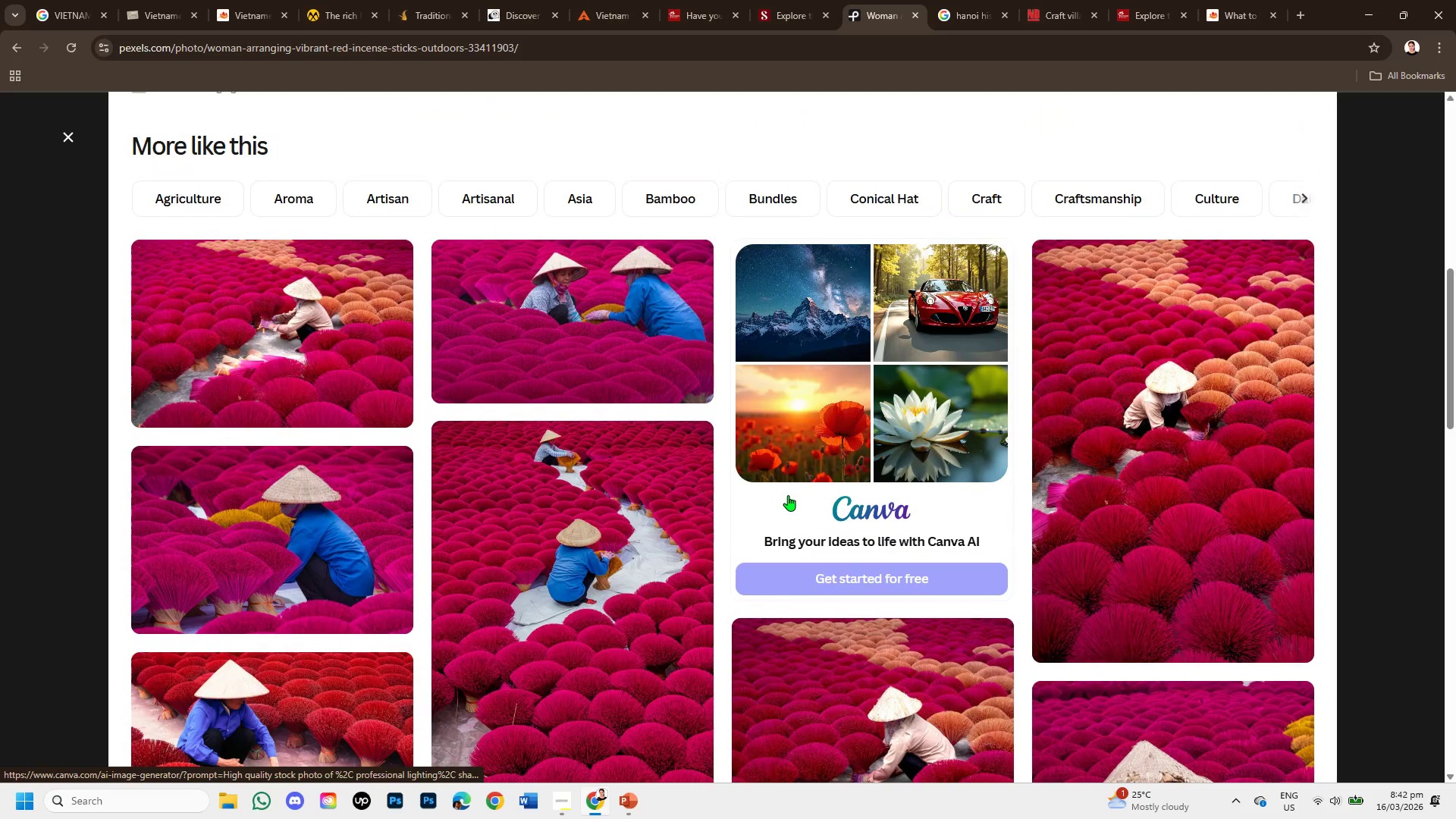 
scroll: coordinate [774, 472], scroll_direction: down, amount: 8.0
 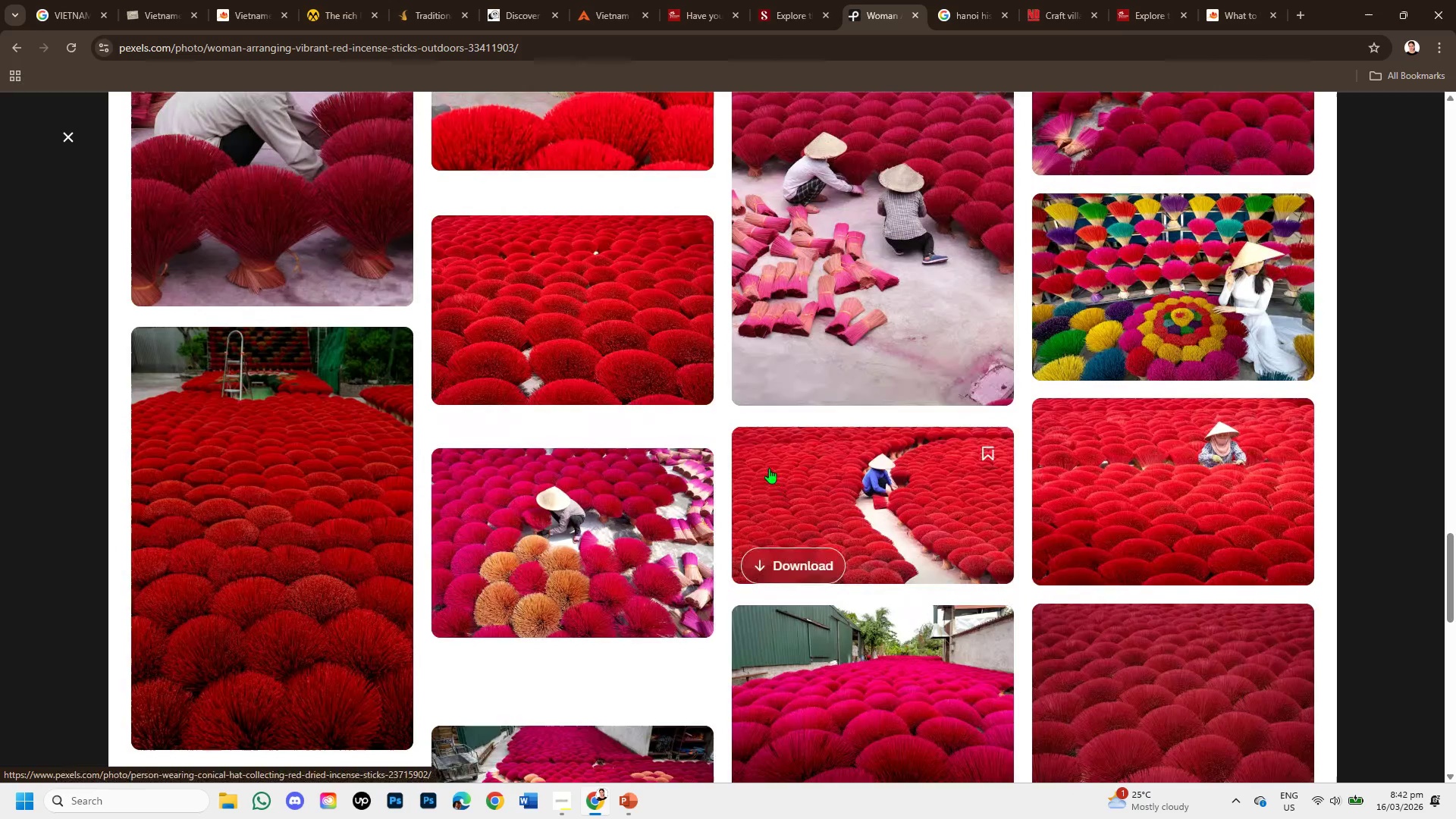 
scroll: coordinate [331, 161], scroll_direction: up, amount: 20.0
 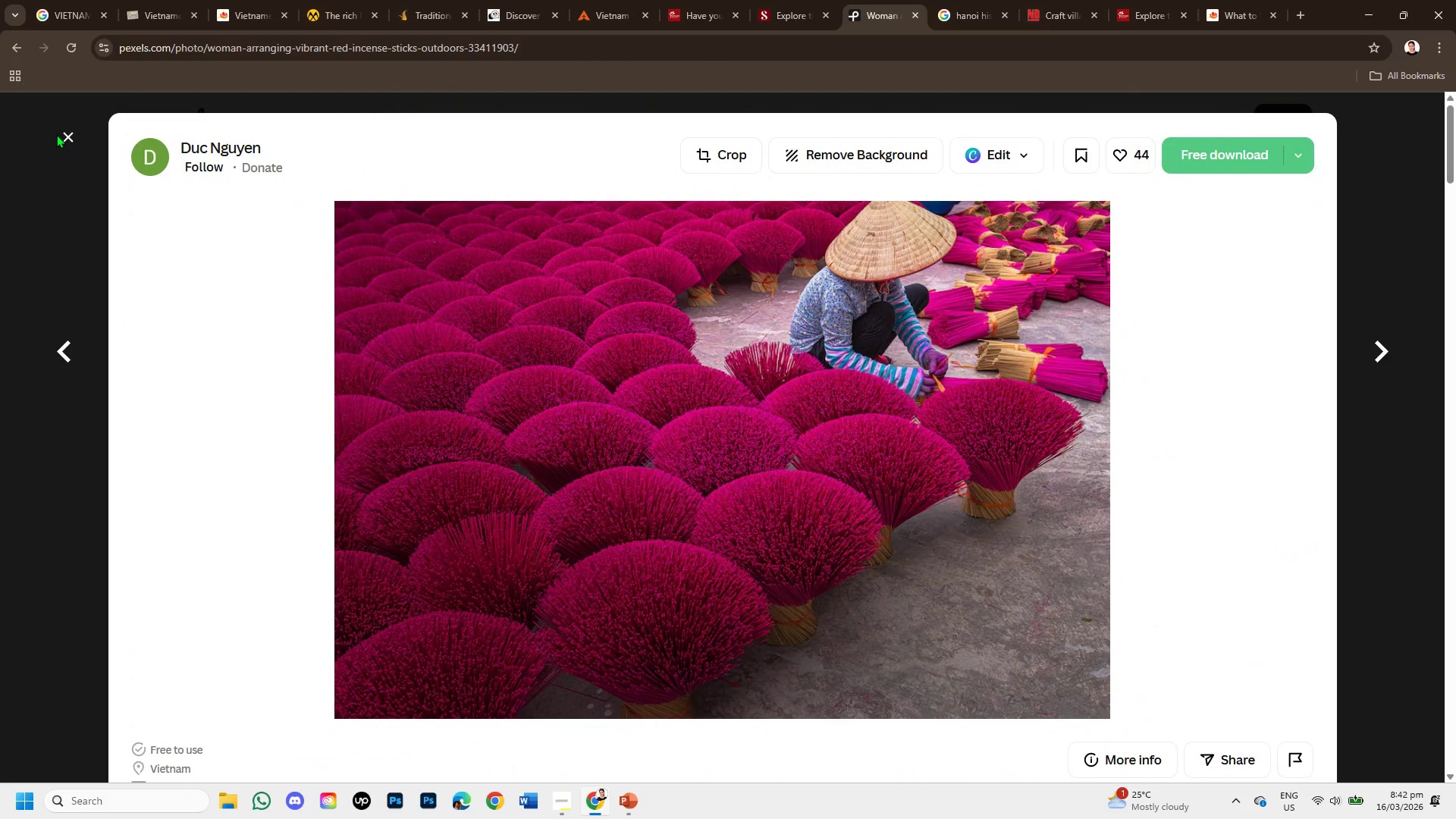 
left_click([63, 136])
 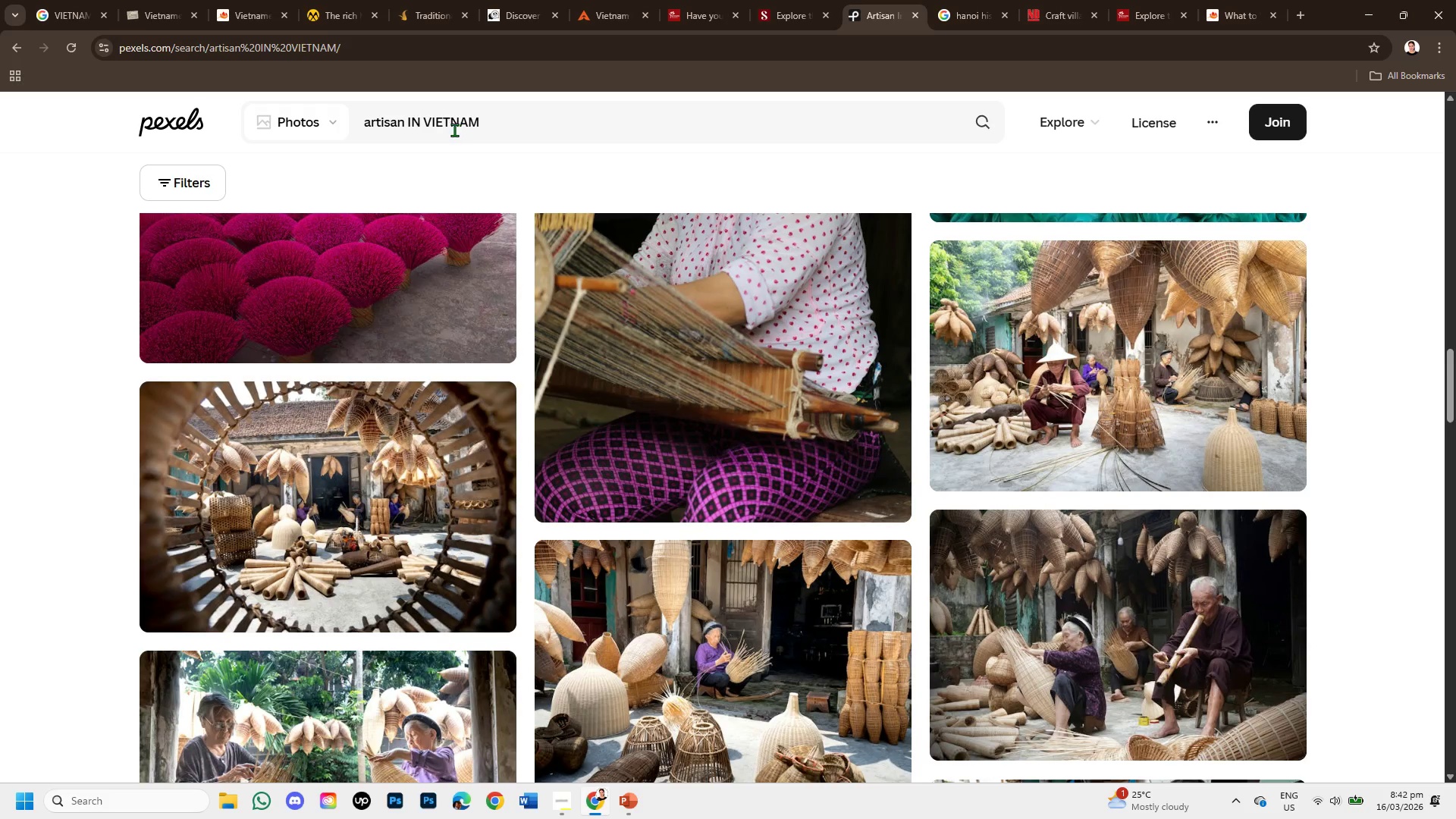 
left_click([484, 125])
 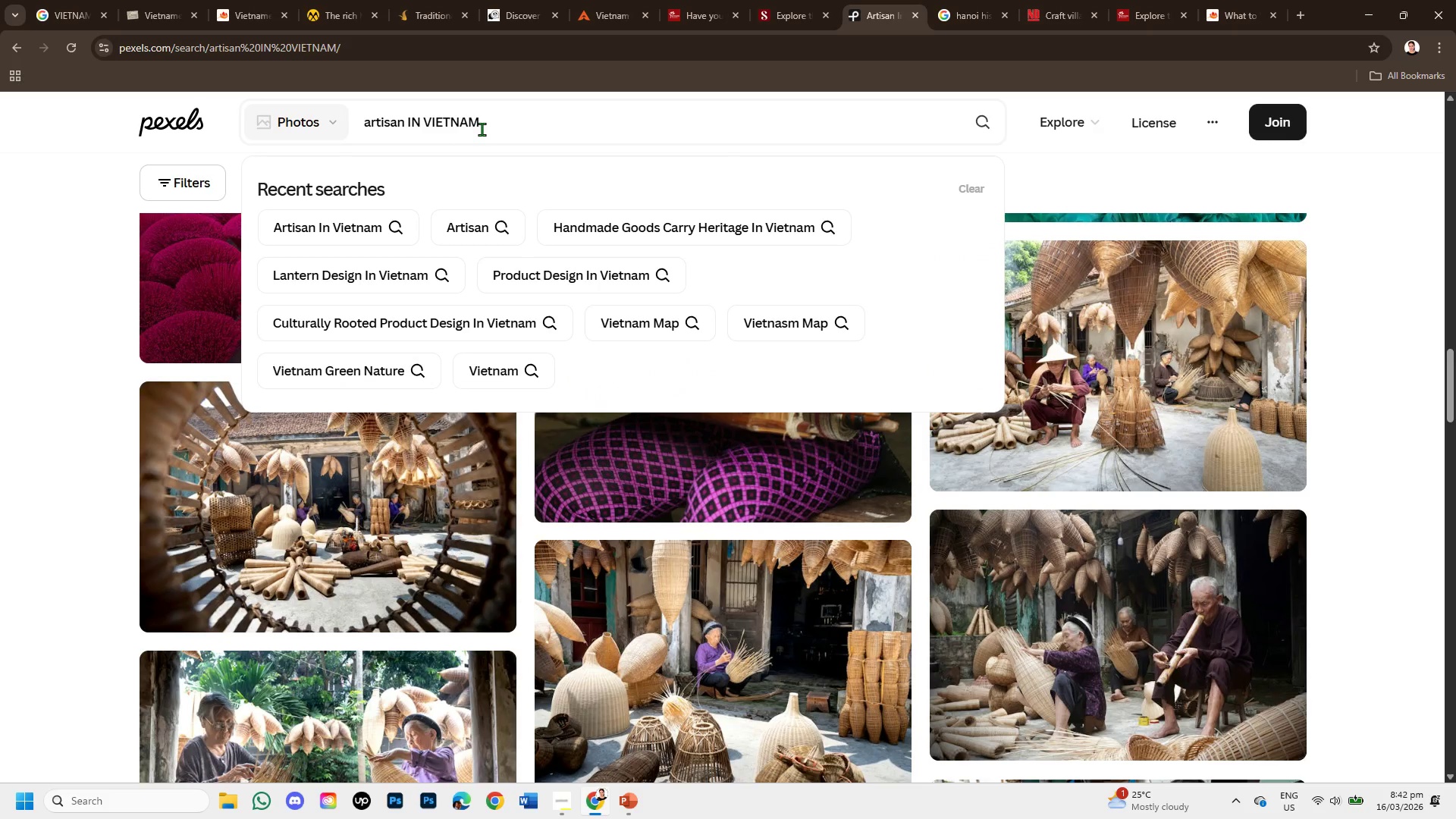 
type( clear color )
 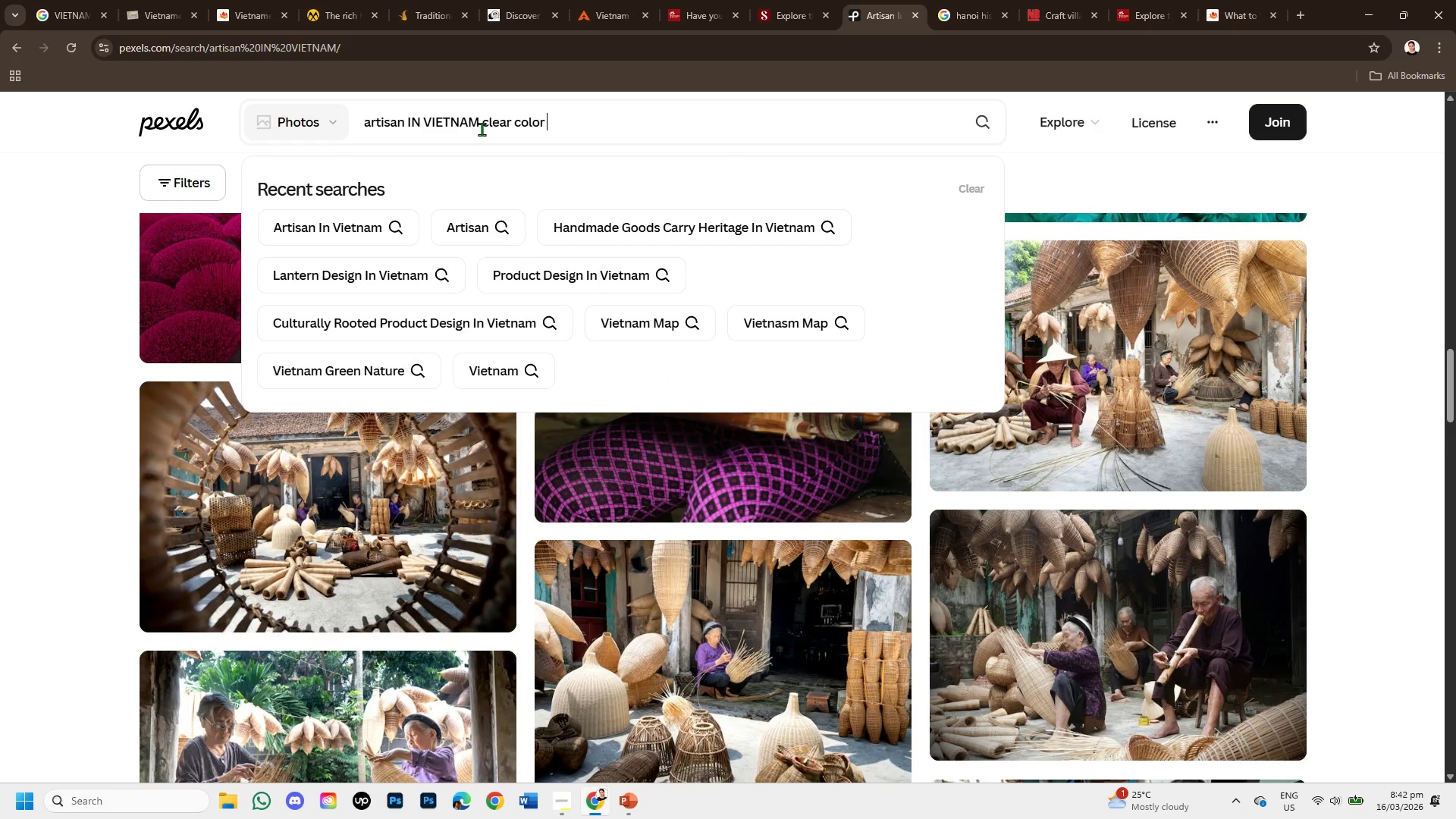 
key(Enter)
 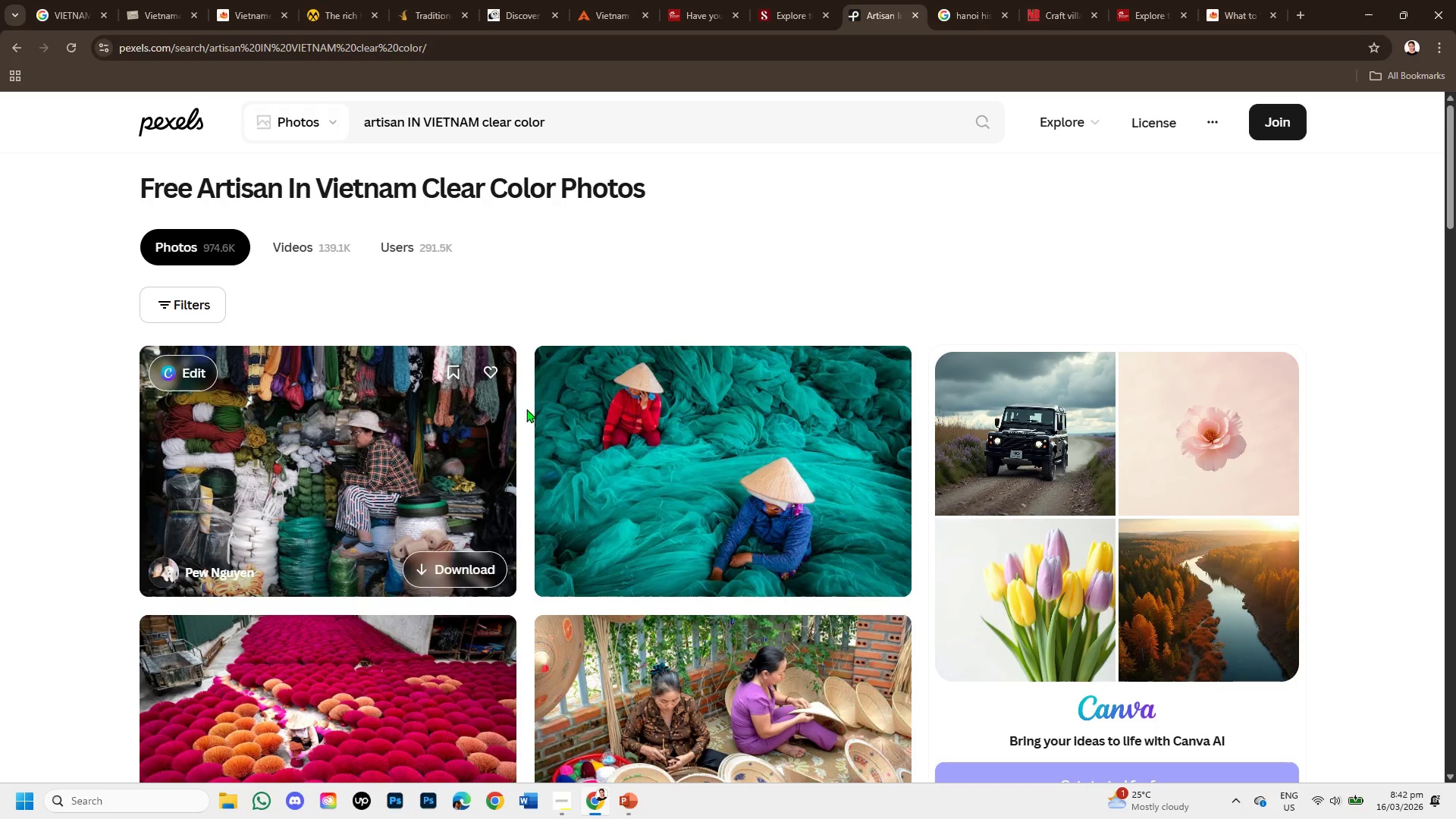 
wait(5.42)
 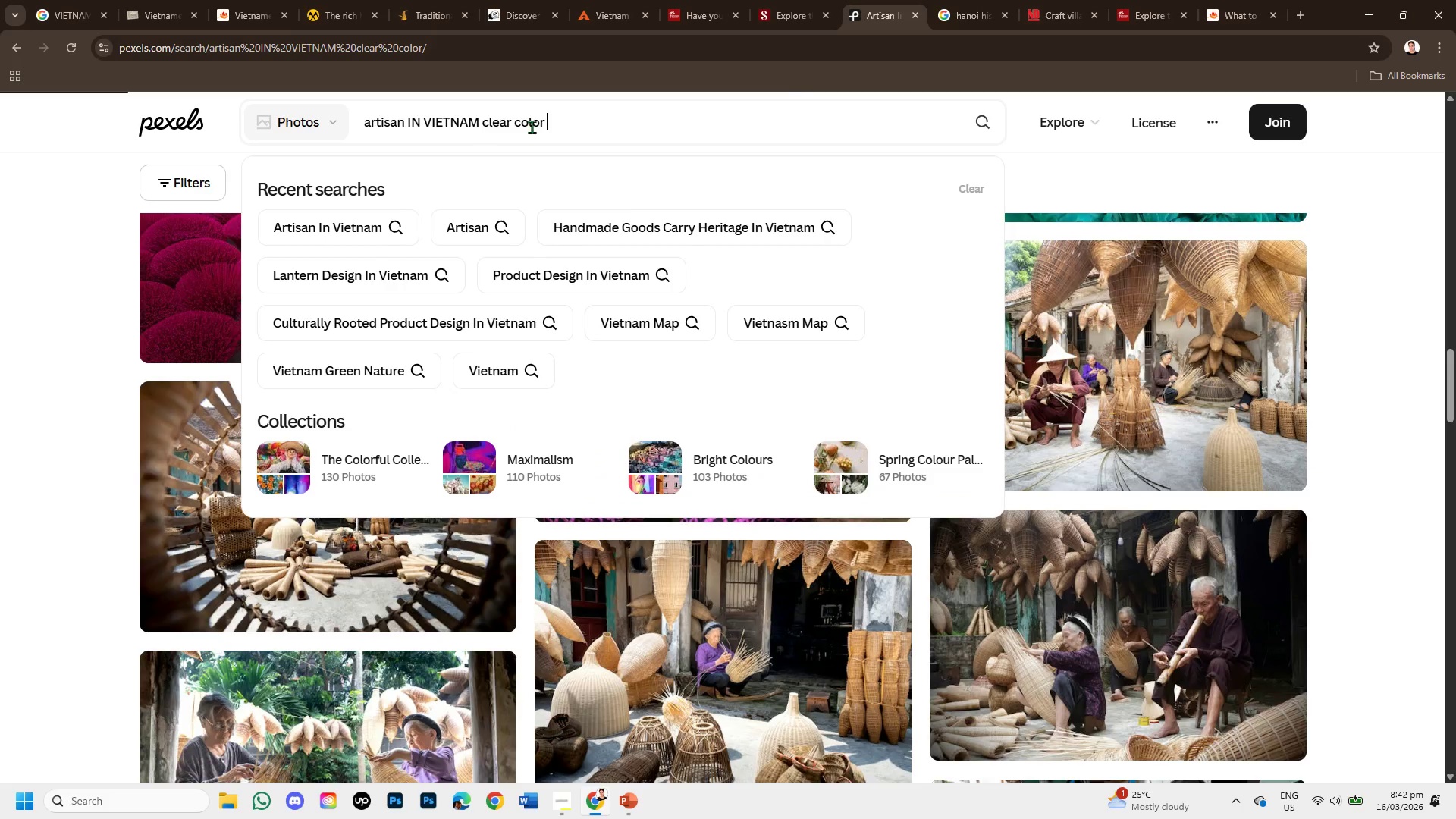 
scroll: coordinate [771, 491], scroll_direction: down, amount: 7.0
 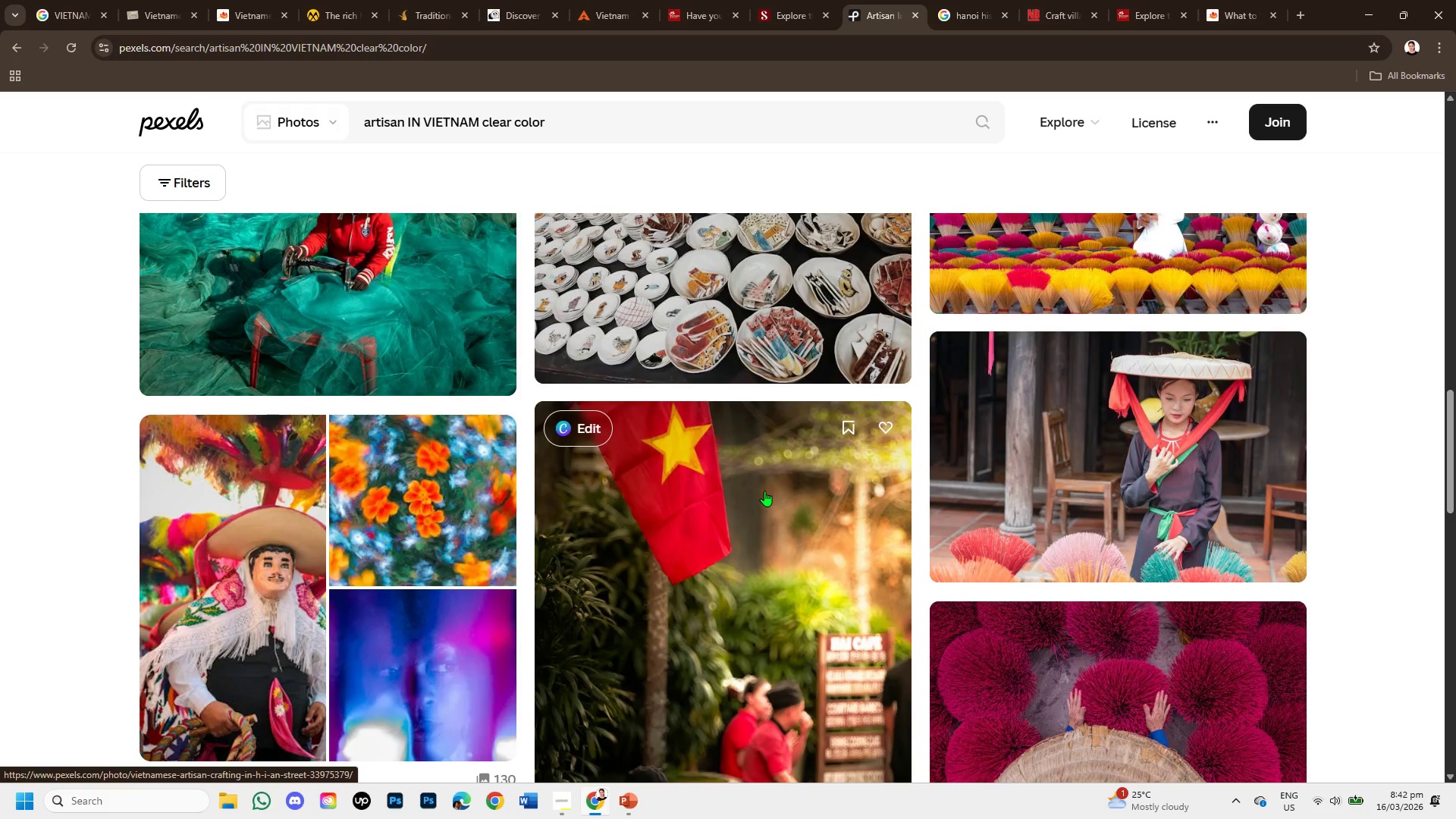 
scroll: coordinate [764, 491], scroll_direction: down, amount: 1.0
 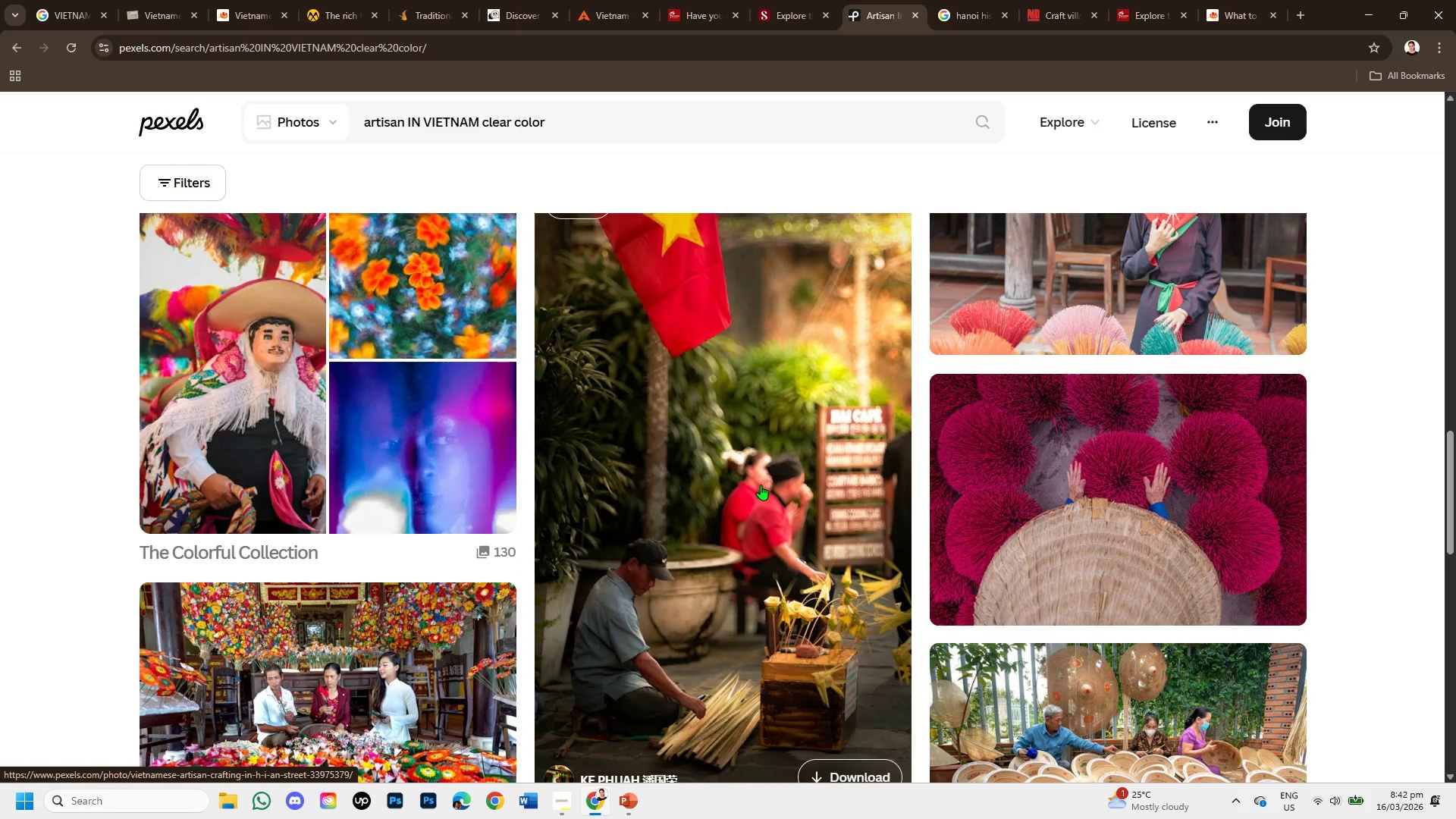 
scroll: coordinate [760, 482], scroll_direction: up, amount: 7.0
 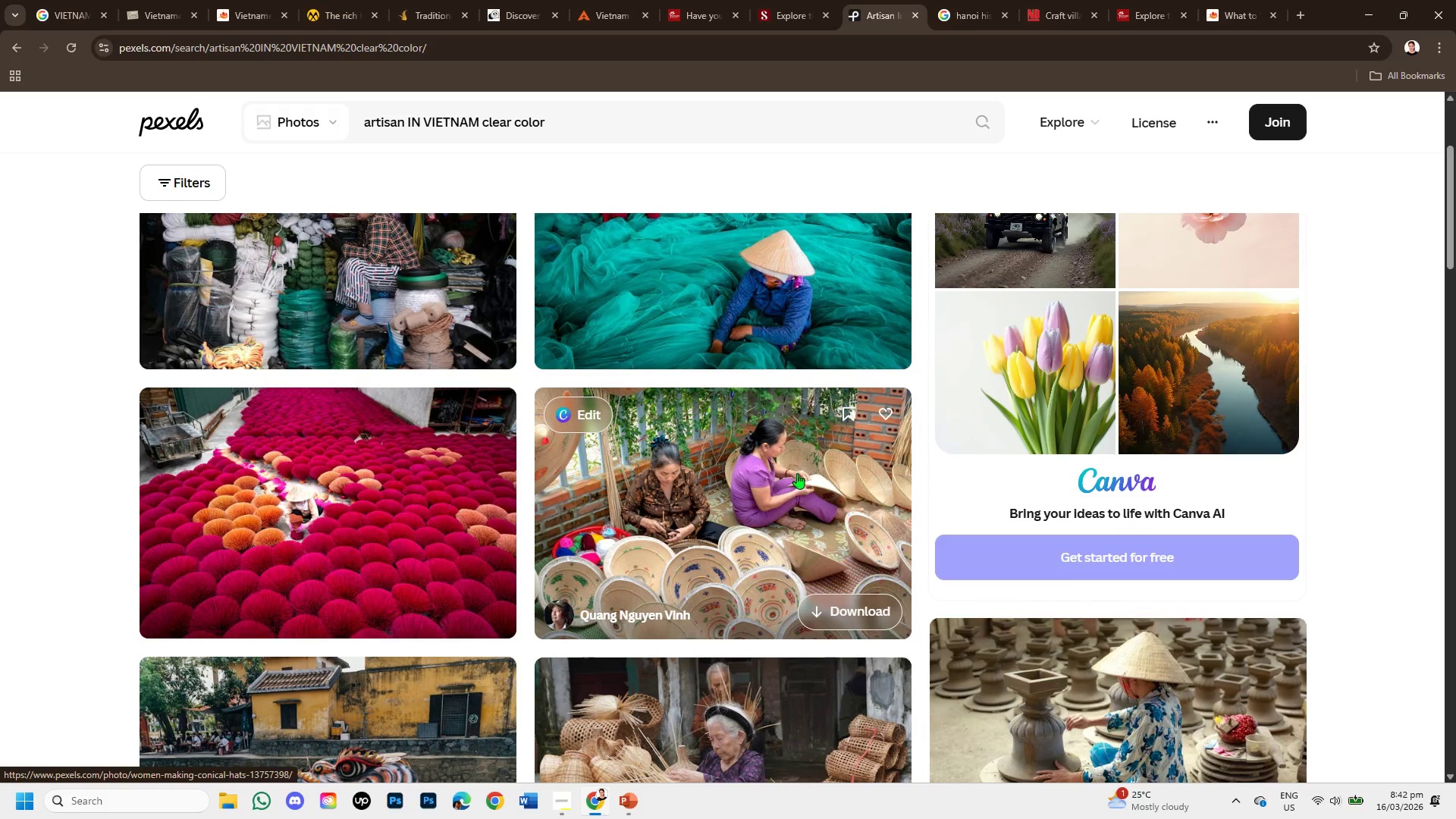 
left_click([791, 479])
 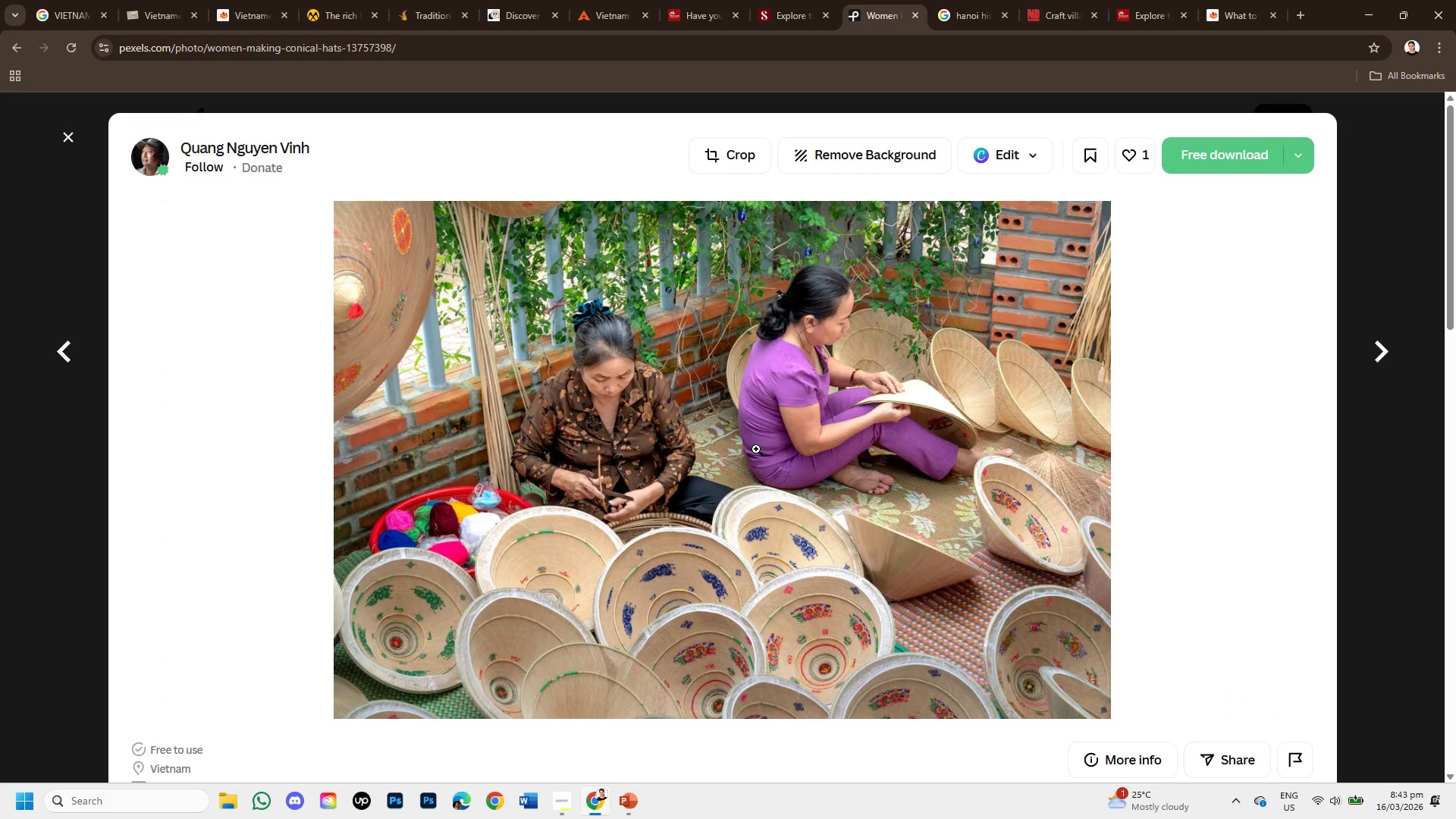 
right_click([756, 449])
 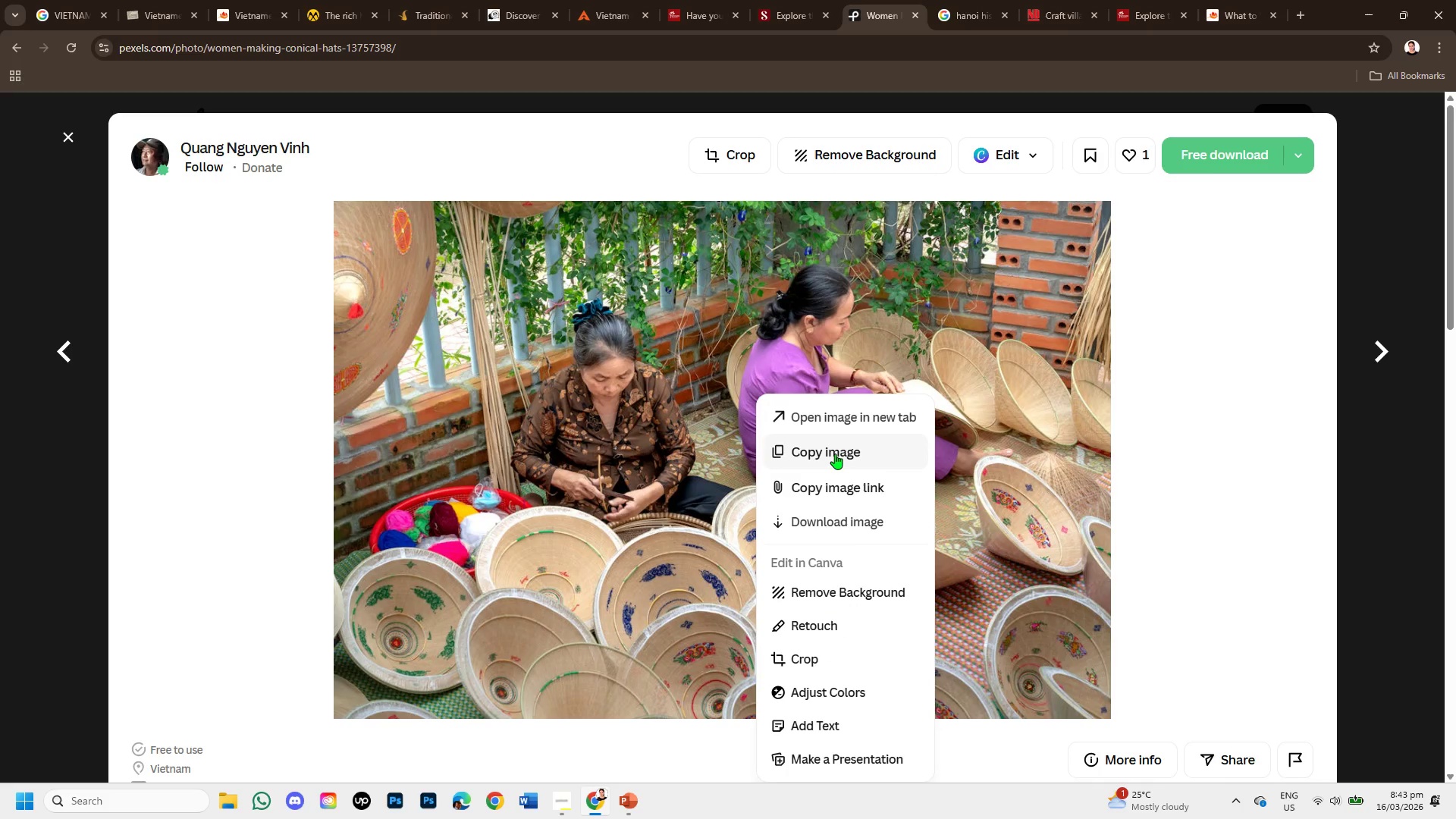 
left_click([835, 453])
 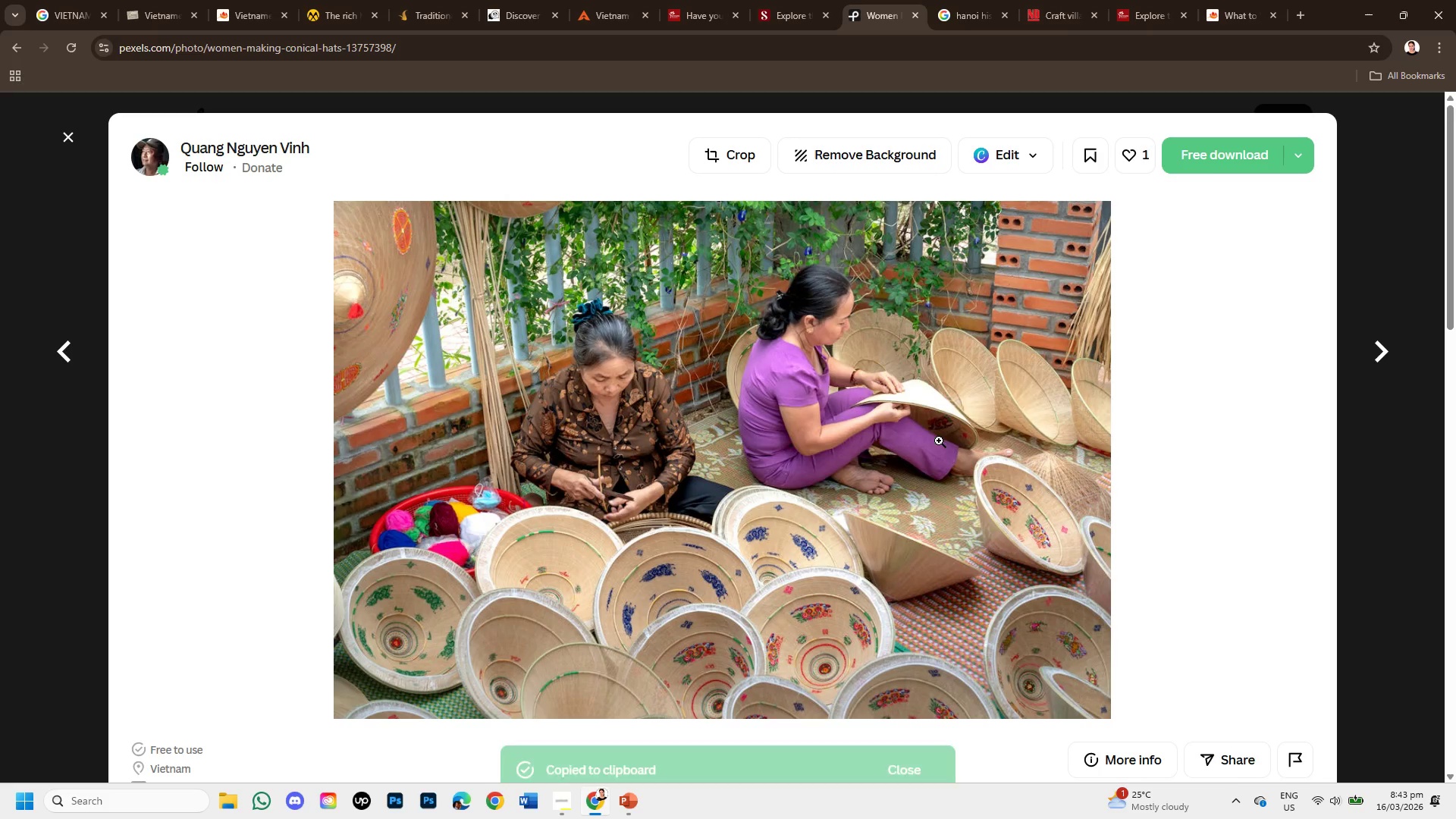 
left_click([628, 802])
 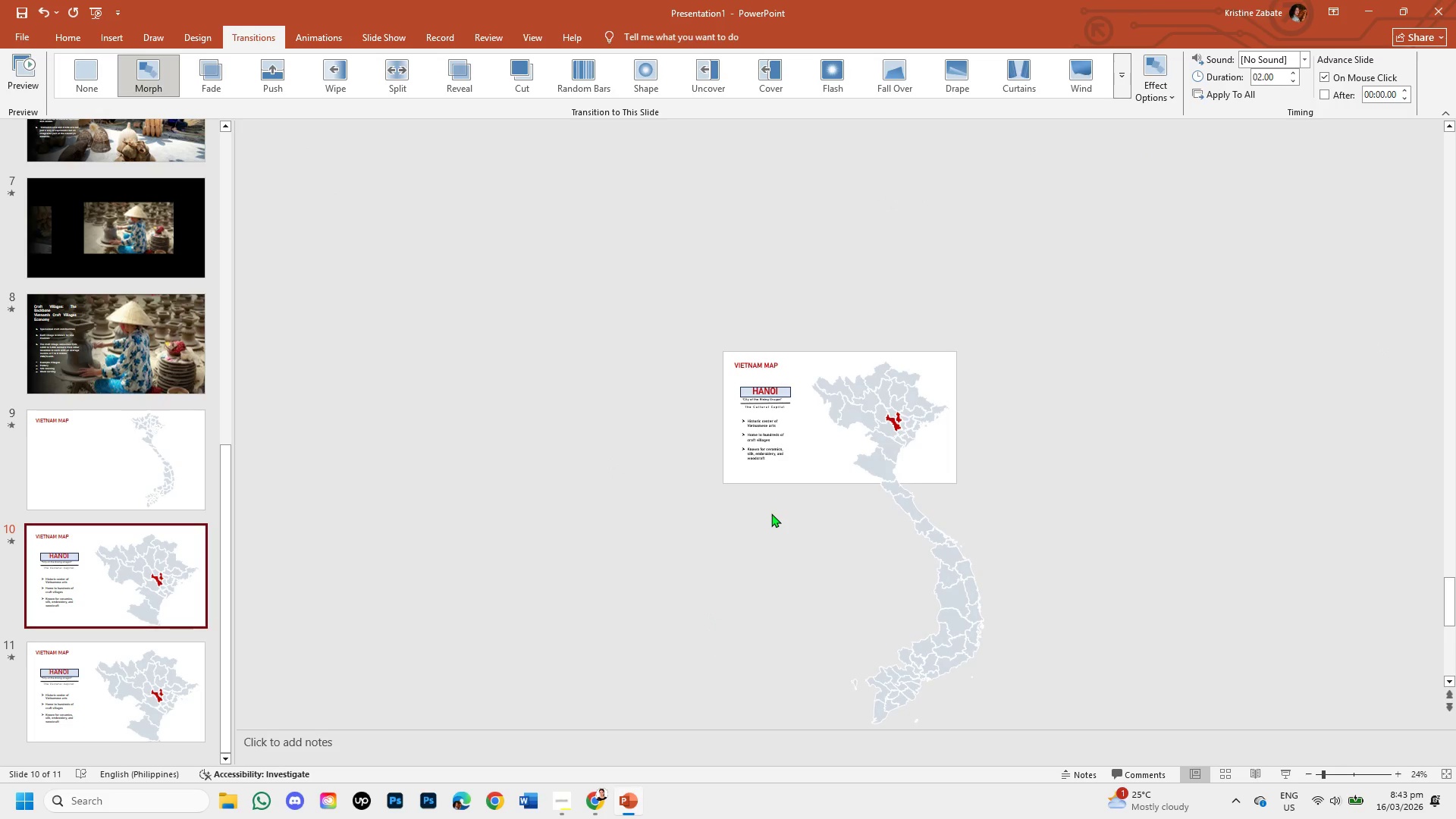 
scroll: coordinate [771, 513], scroll_direction: up, amount: 3.0
 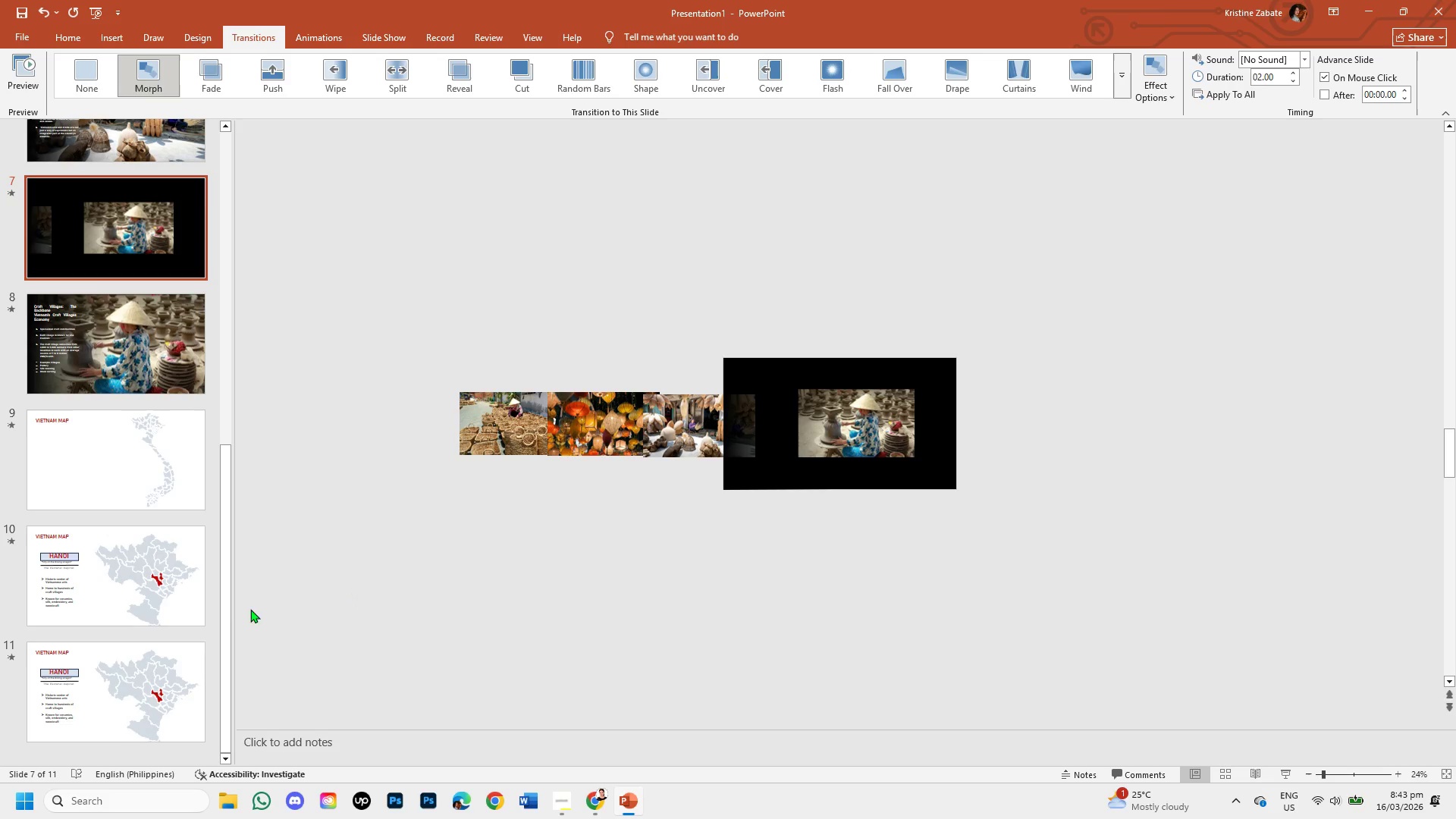 
scroll: coordinate [223, 616], scroll_direction: down, amount: 1.0
 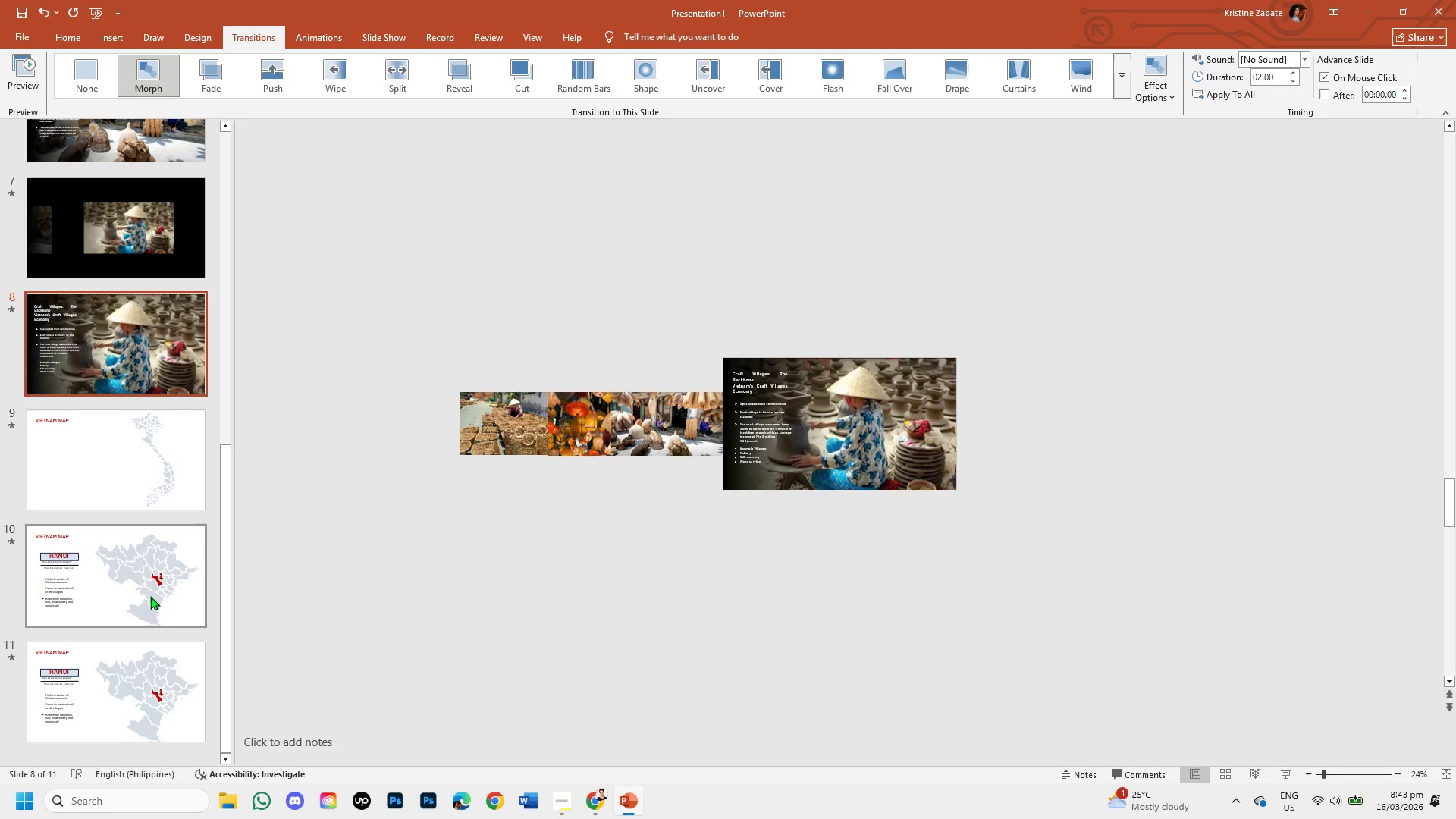 
left_click([150, 596])
 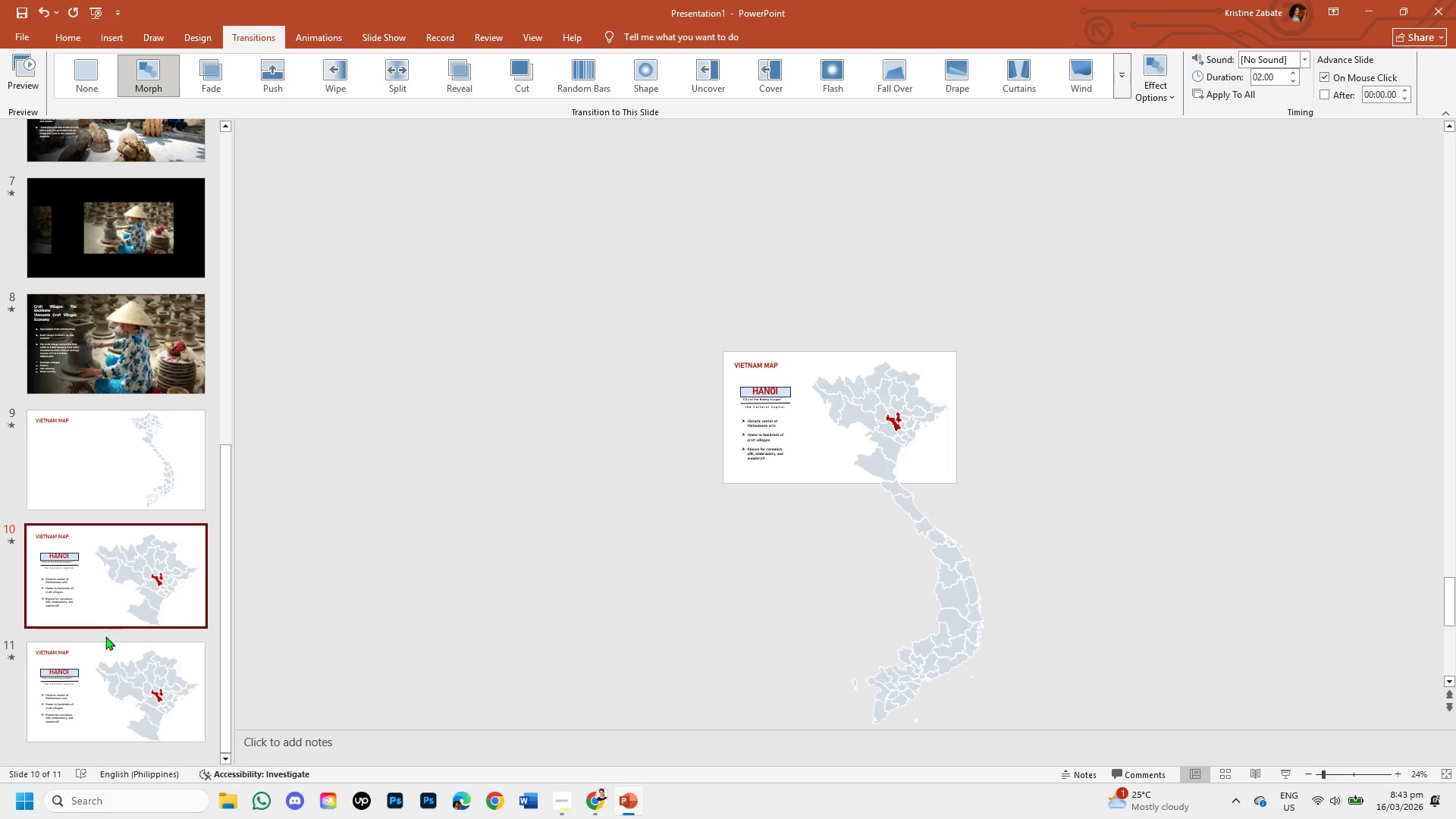 
left_click([114, 660])
 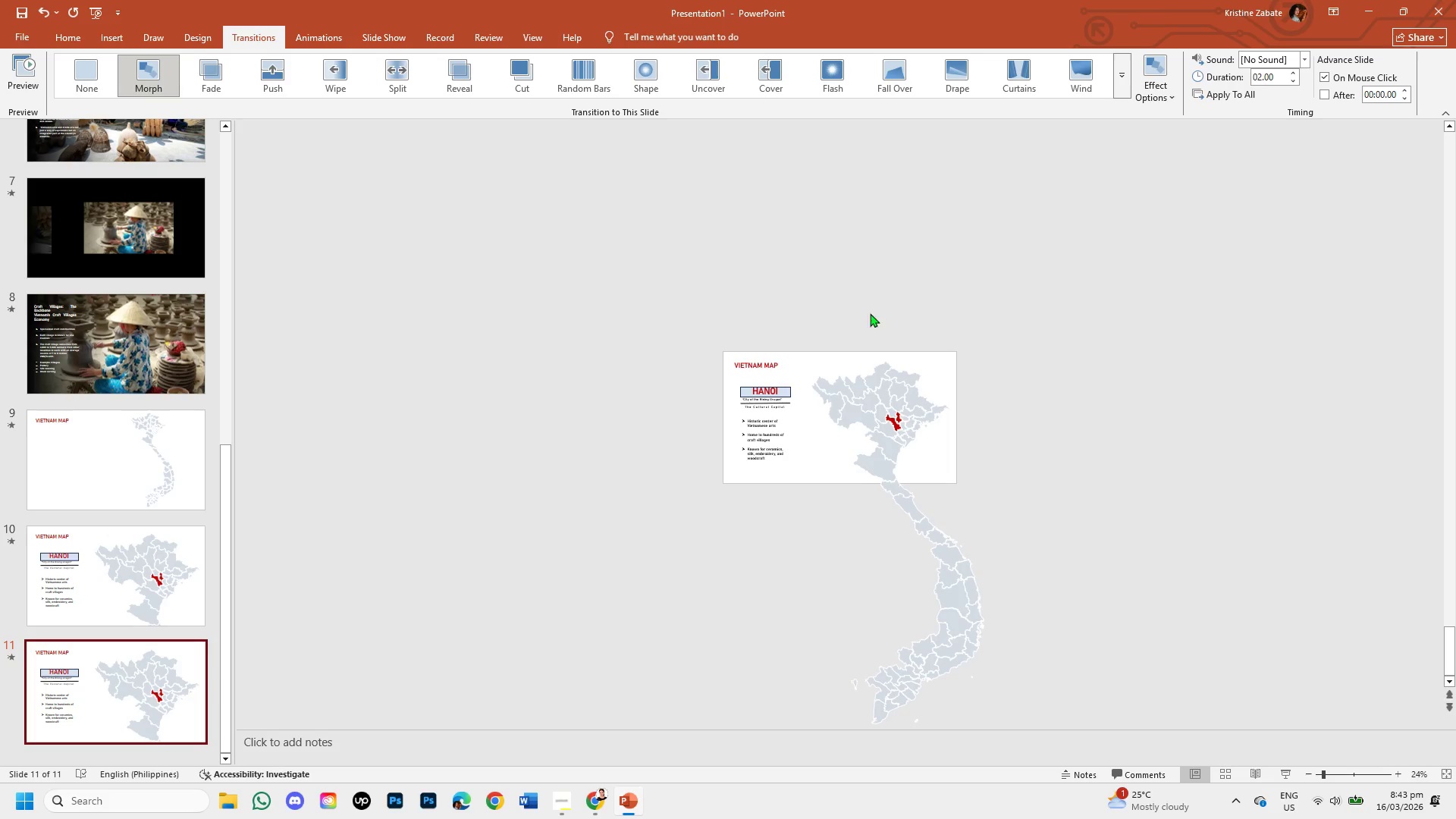 
wait(11.31)
 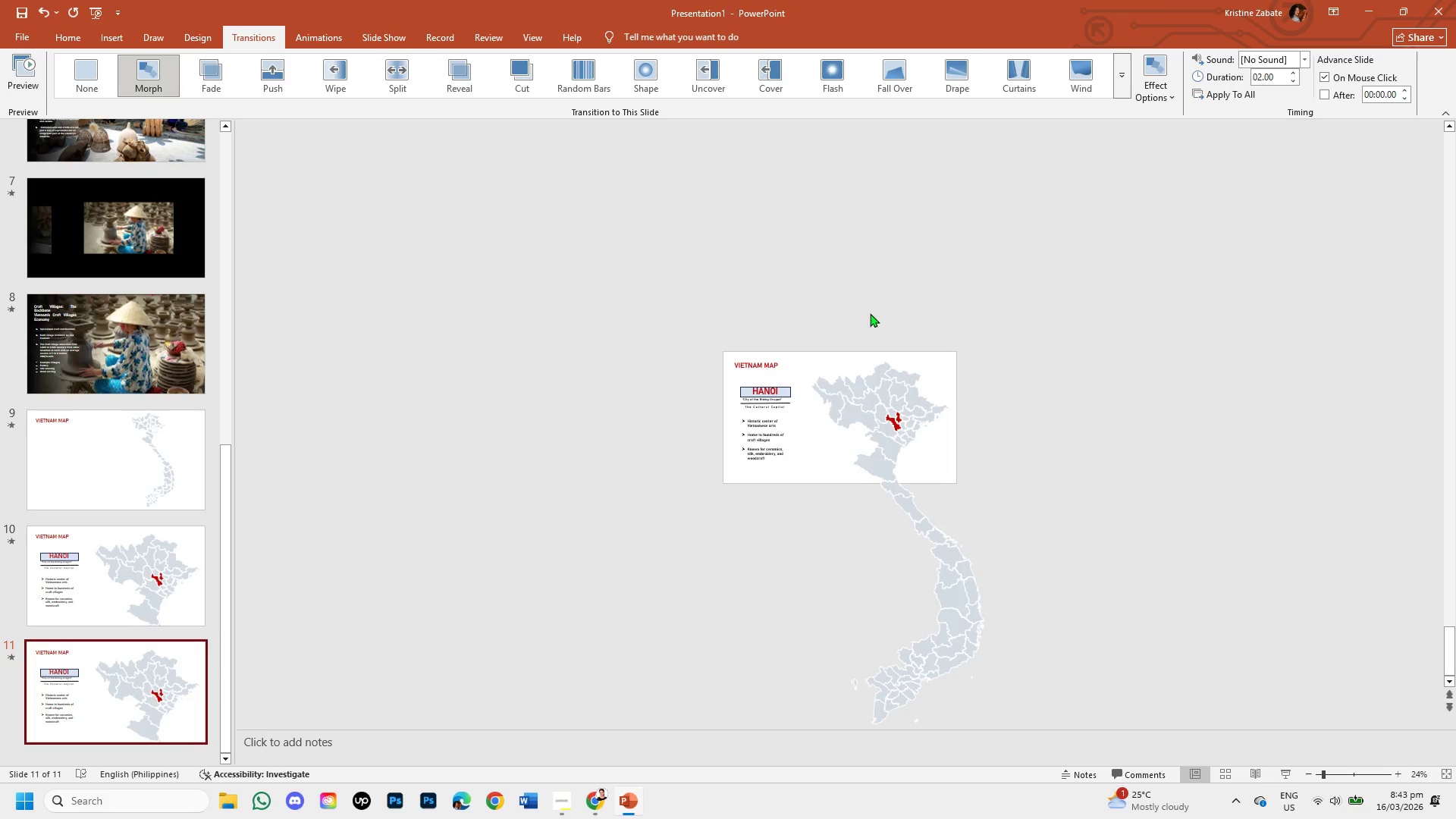 
left_click([1351, 772])
 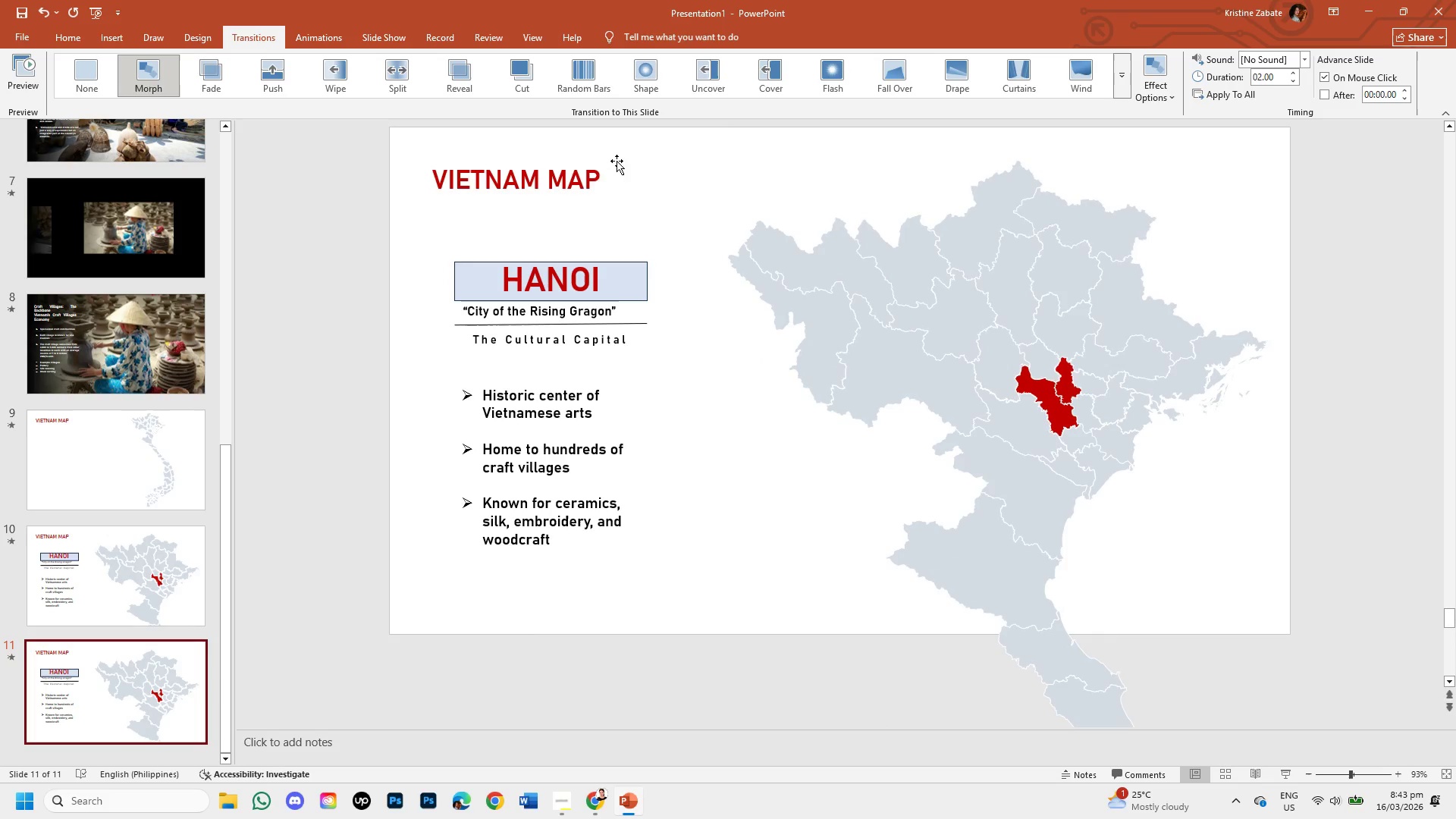 
left_click([593, 186])
 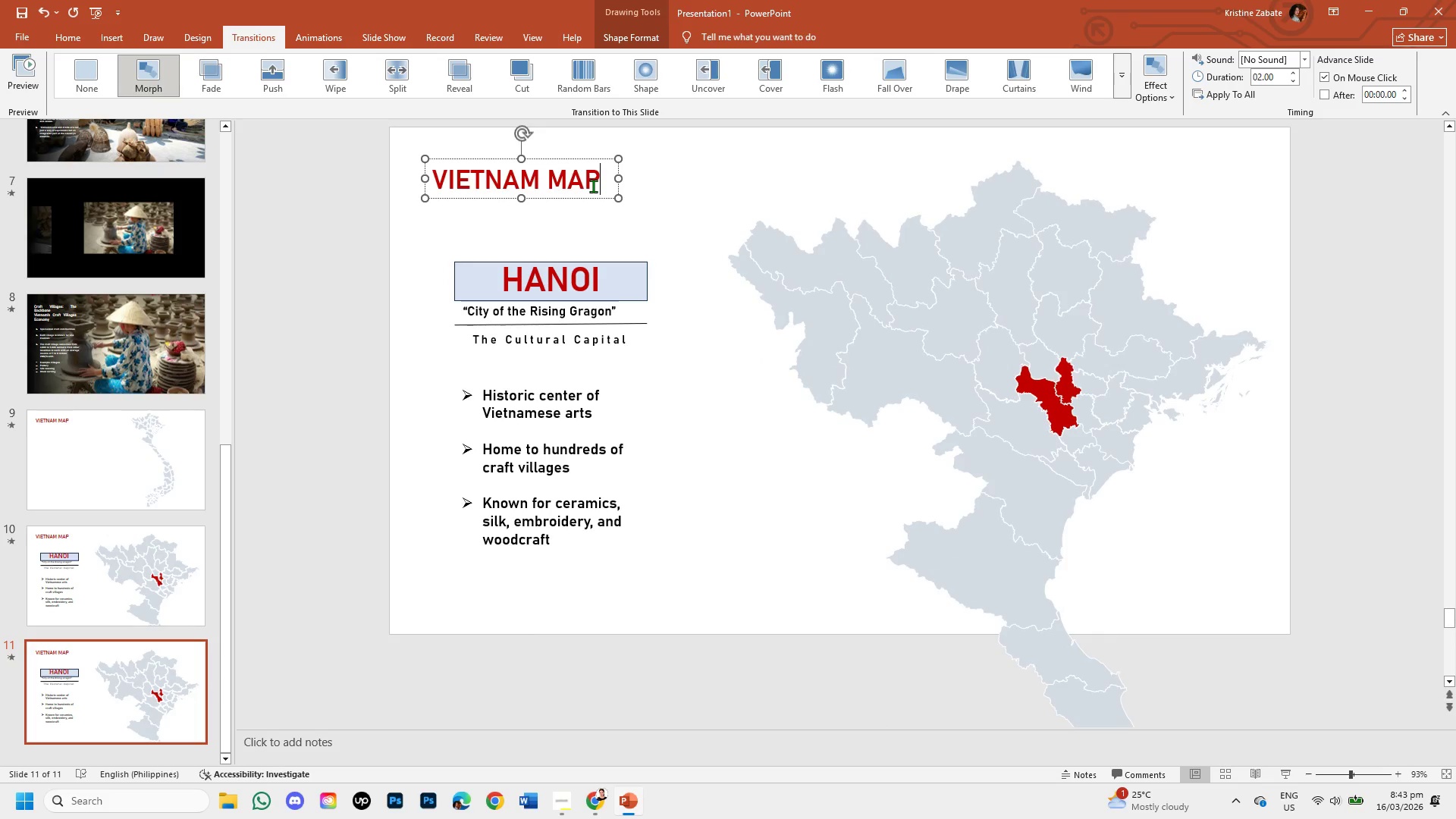 
key(Backspace)
 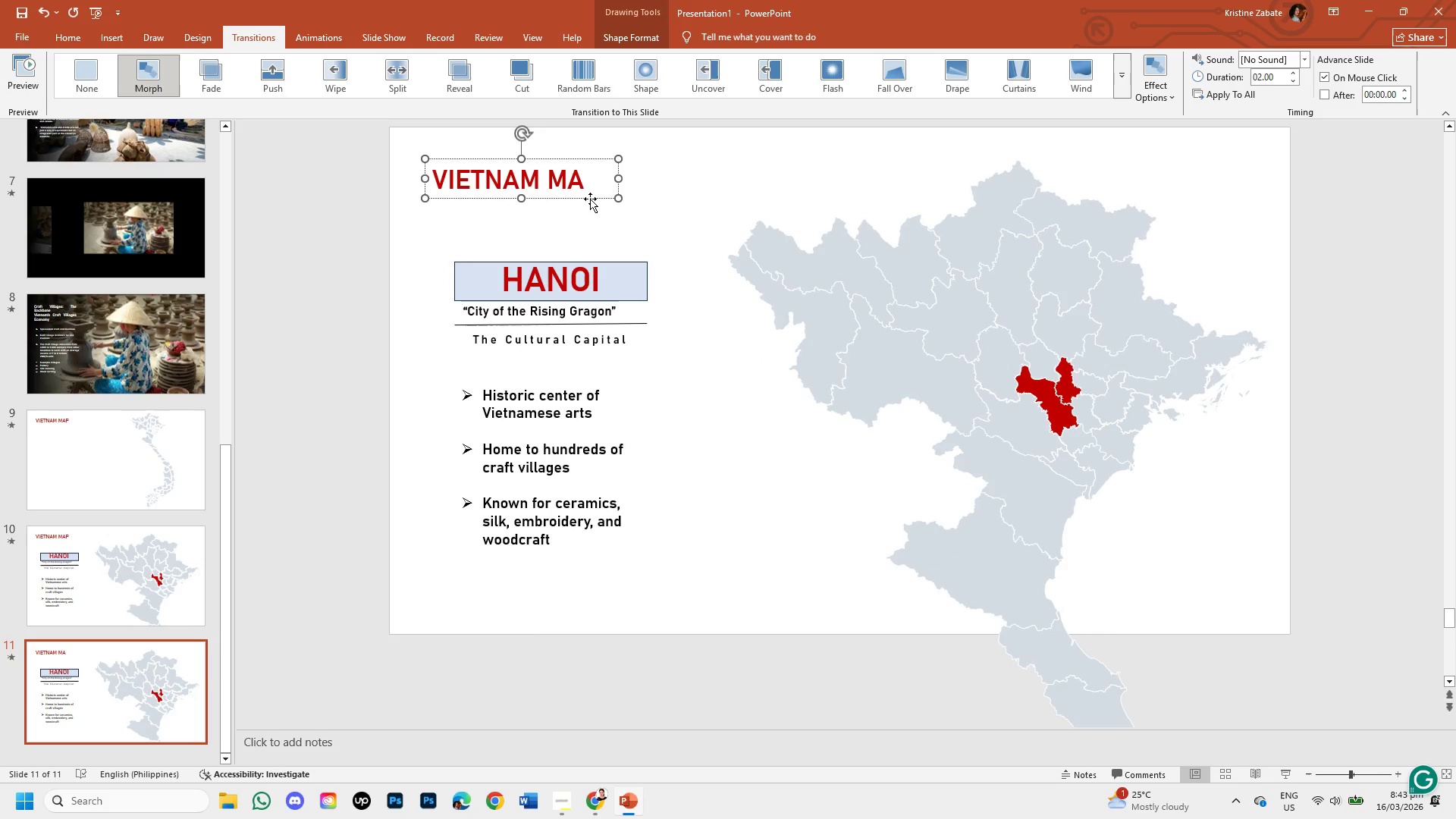 
left_click([588, 195])
 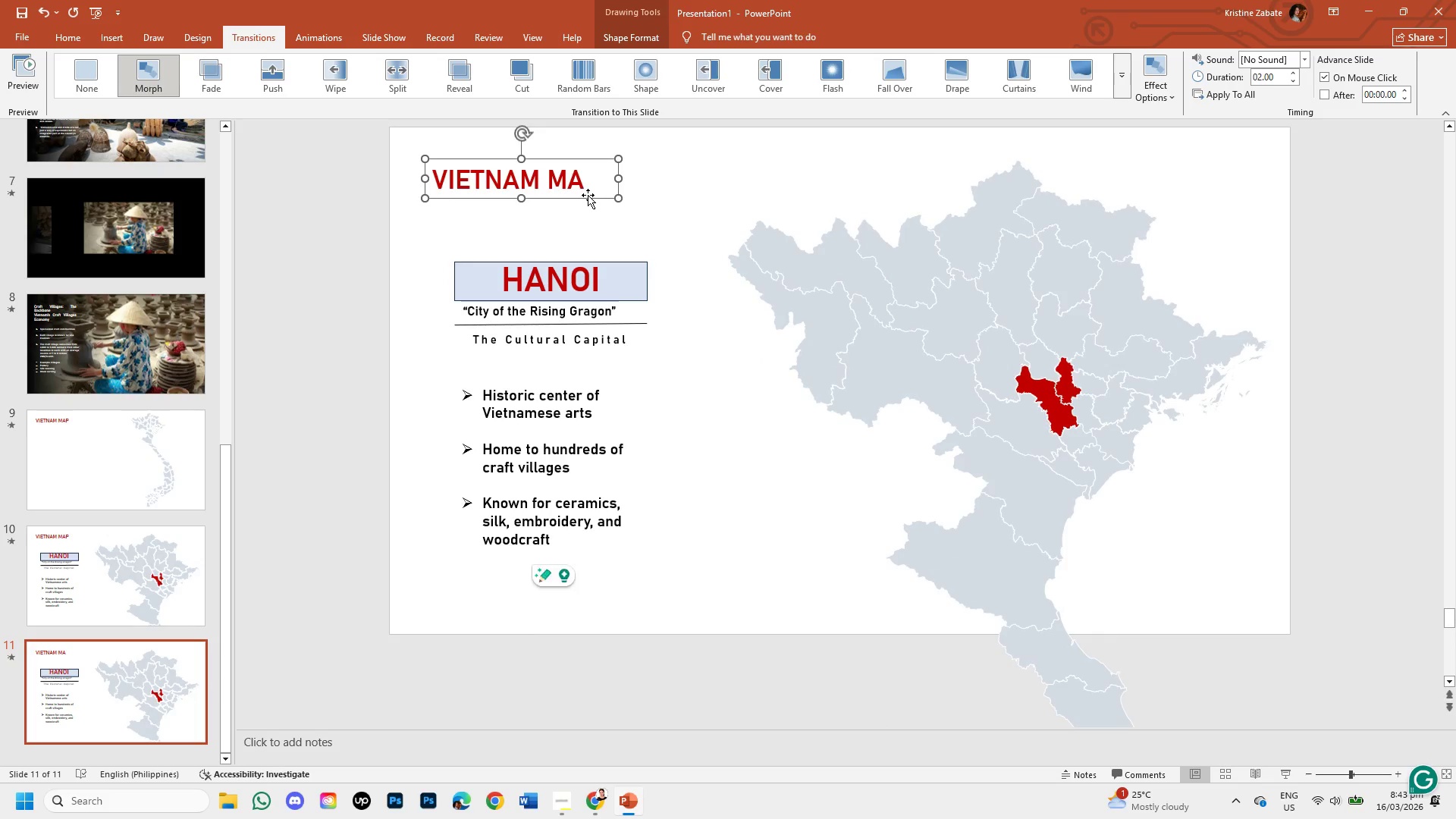 
key(Backspace)
 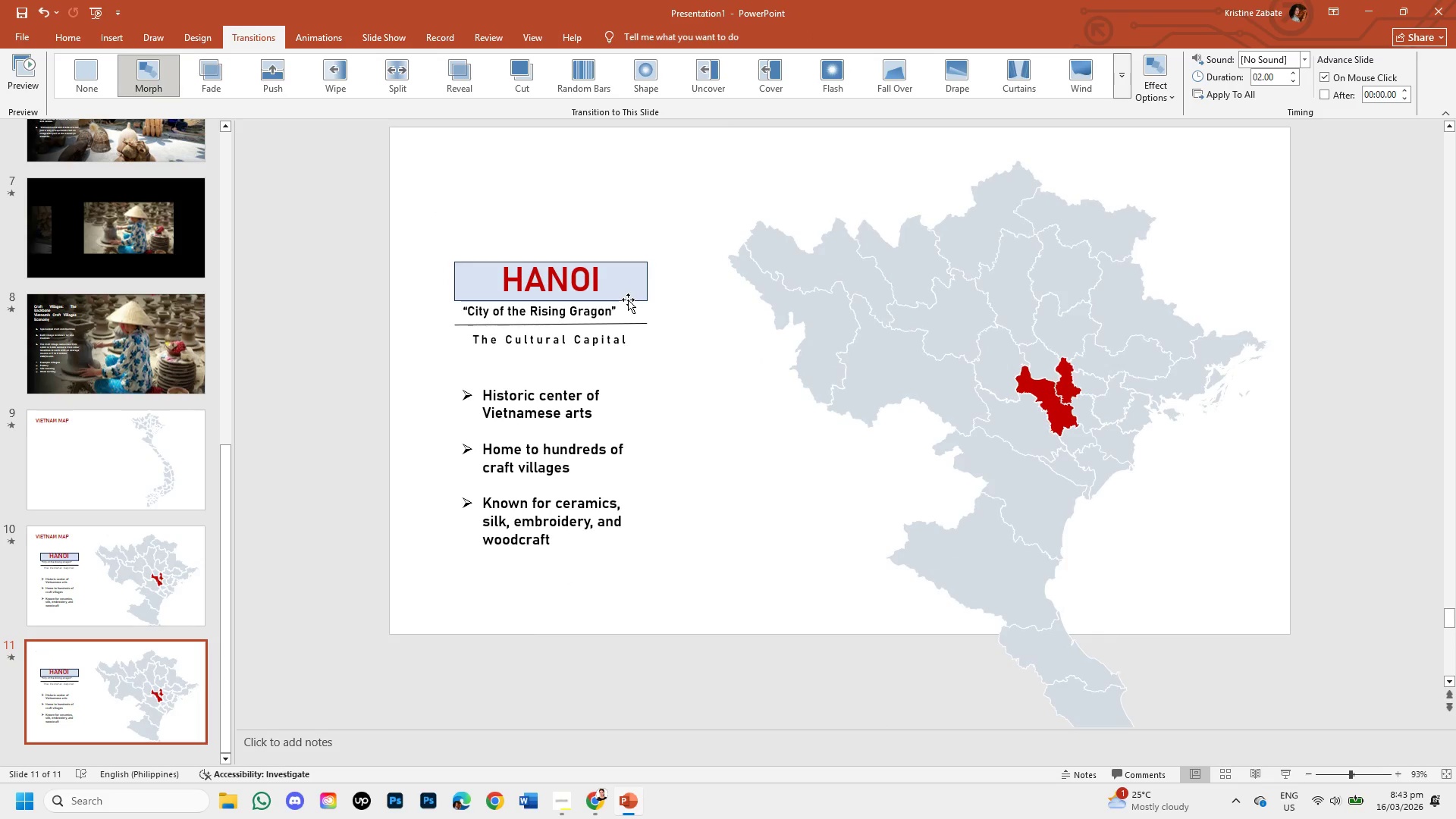 
left_click([628, 300])
 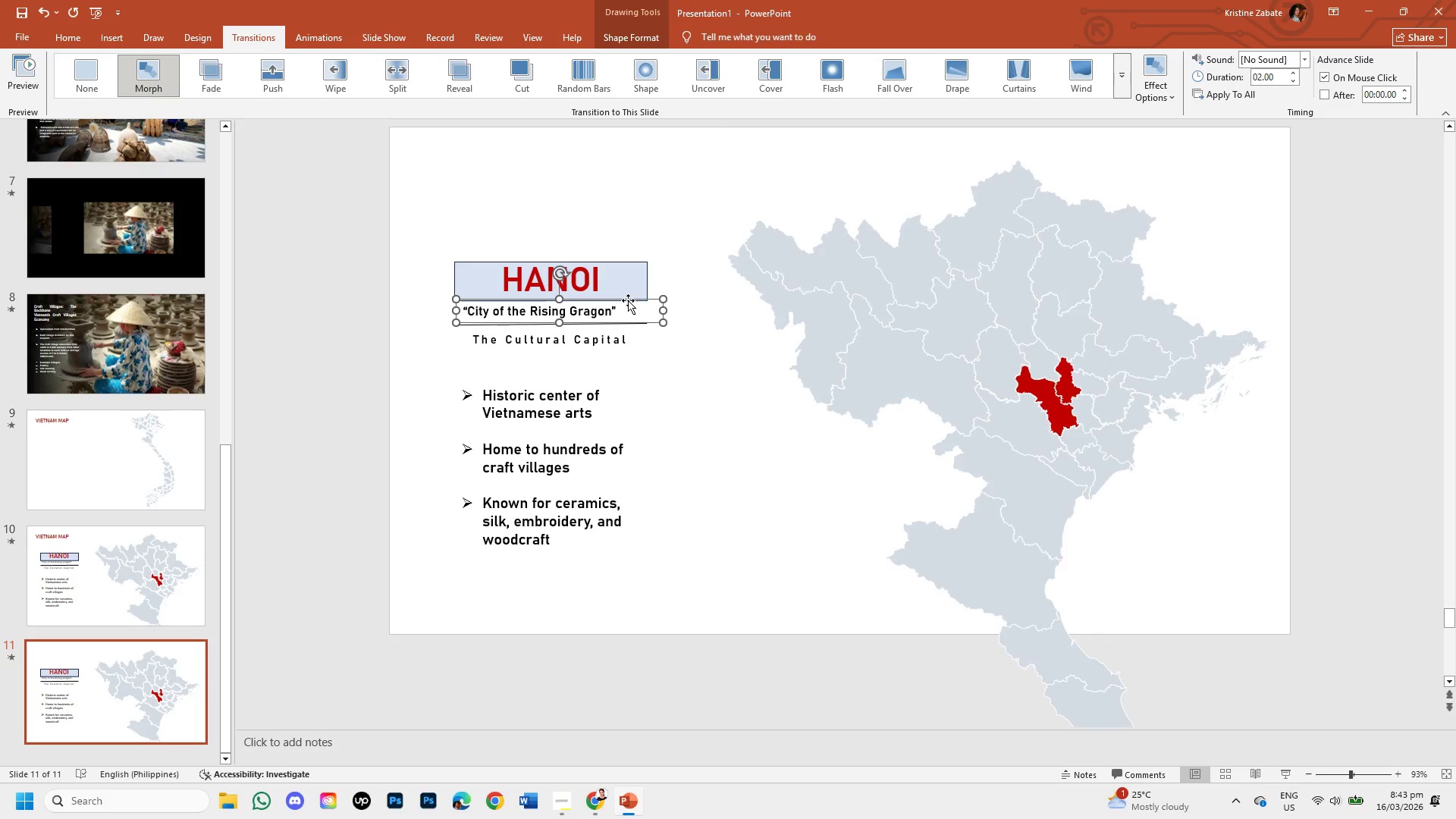 
key(Backspace)
 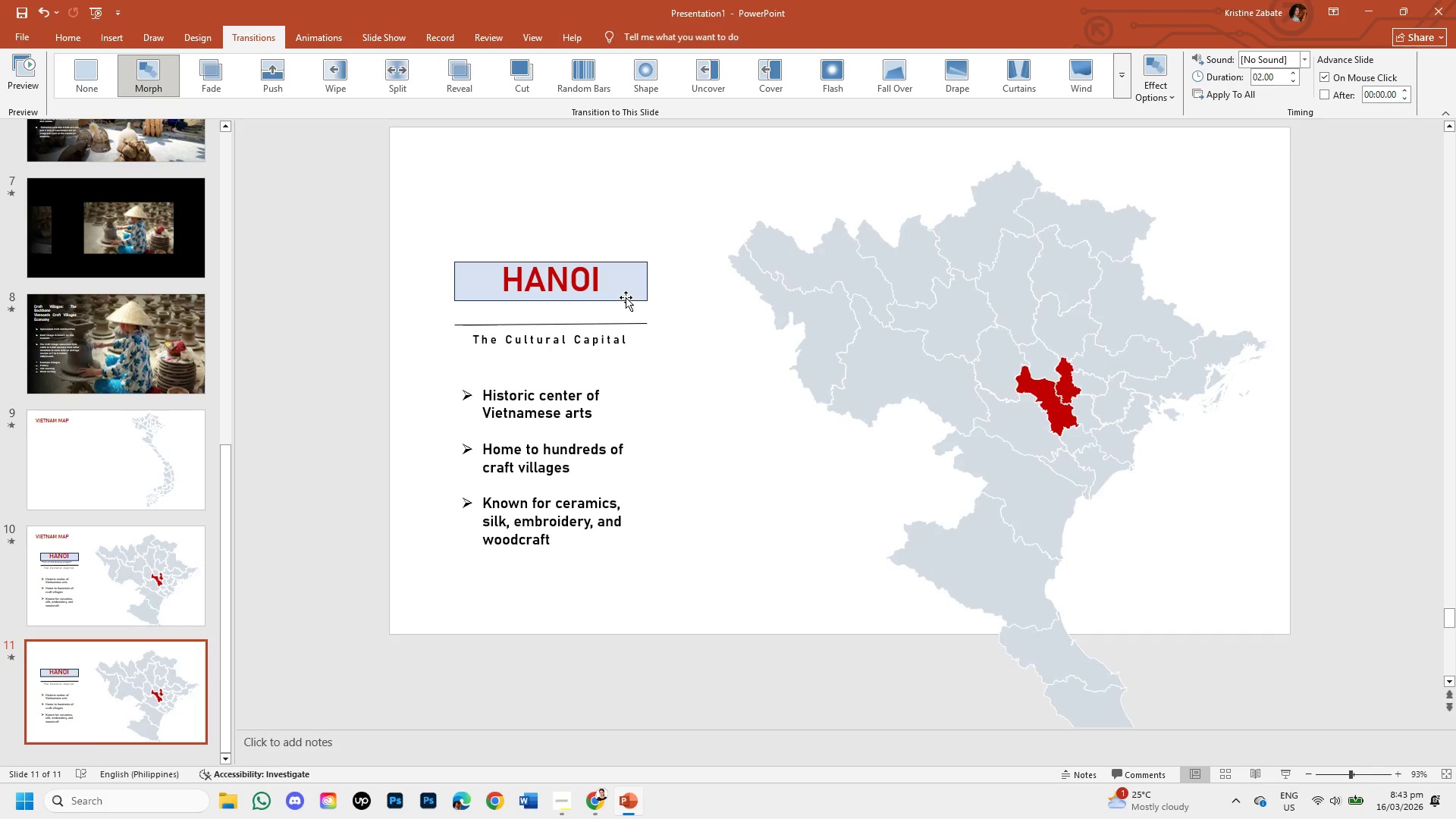 
left_click([626, 297])
 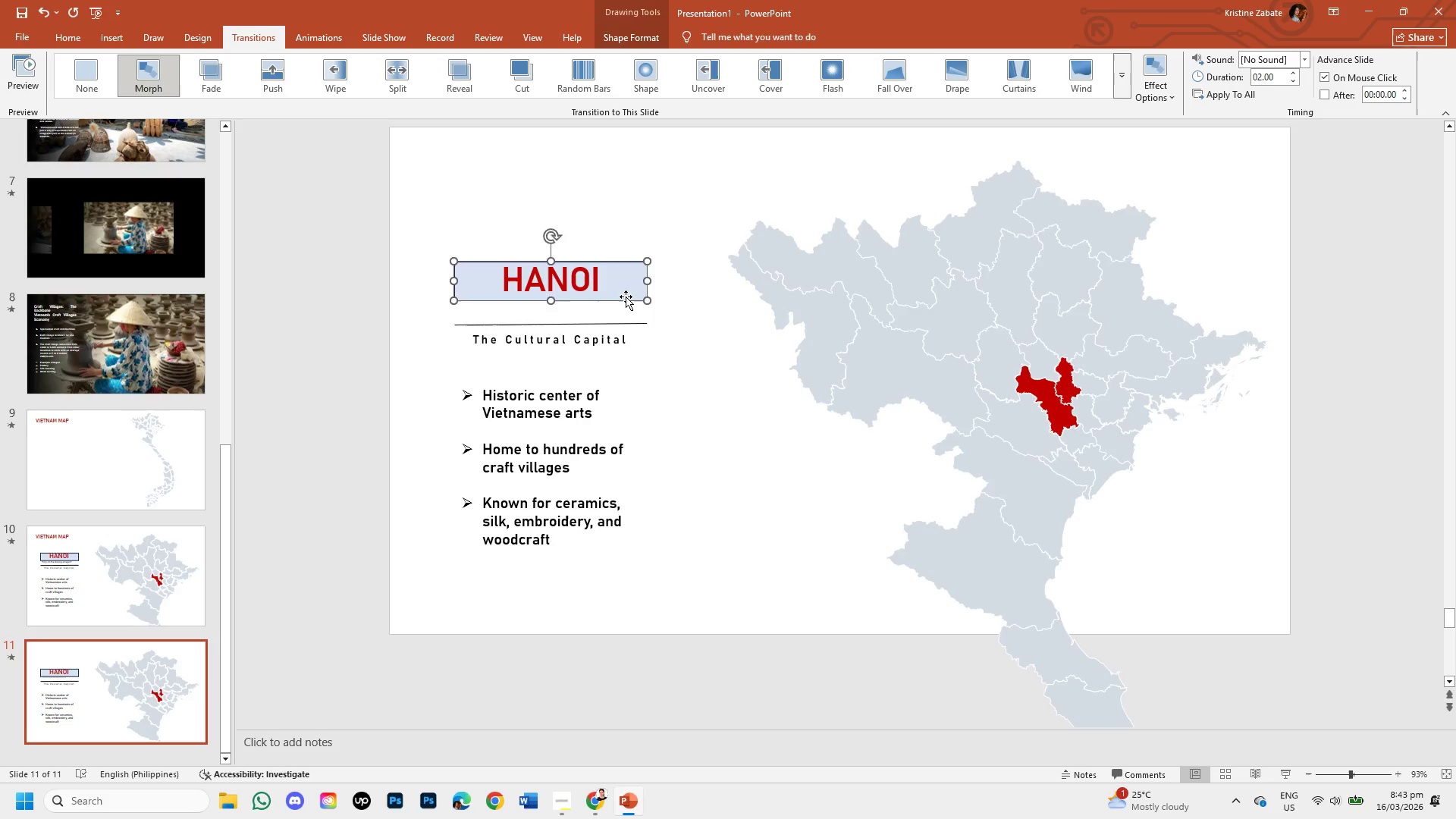 
key(Backspace)
 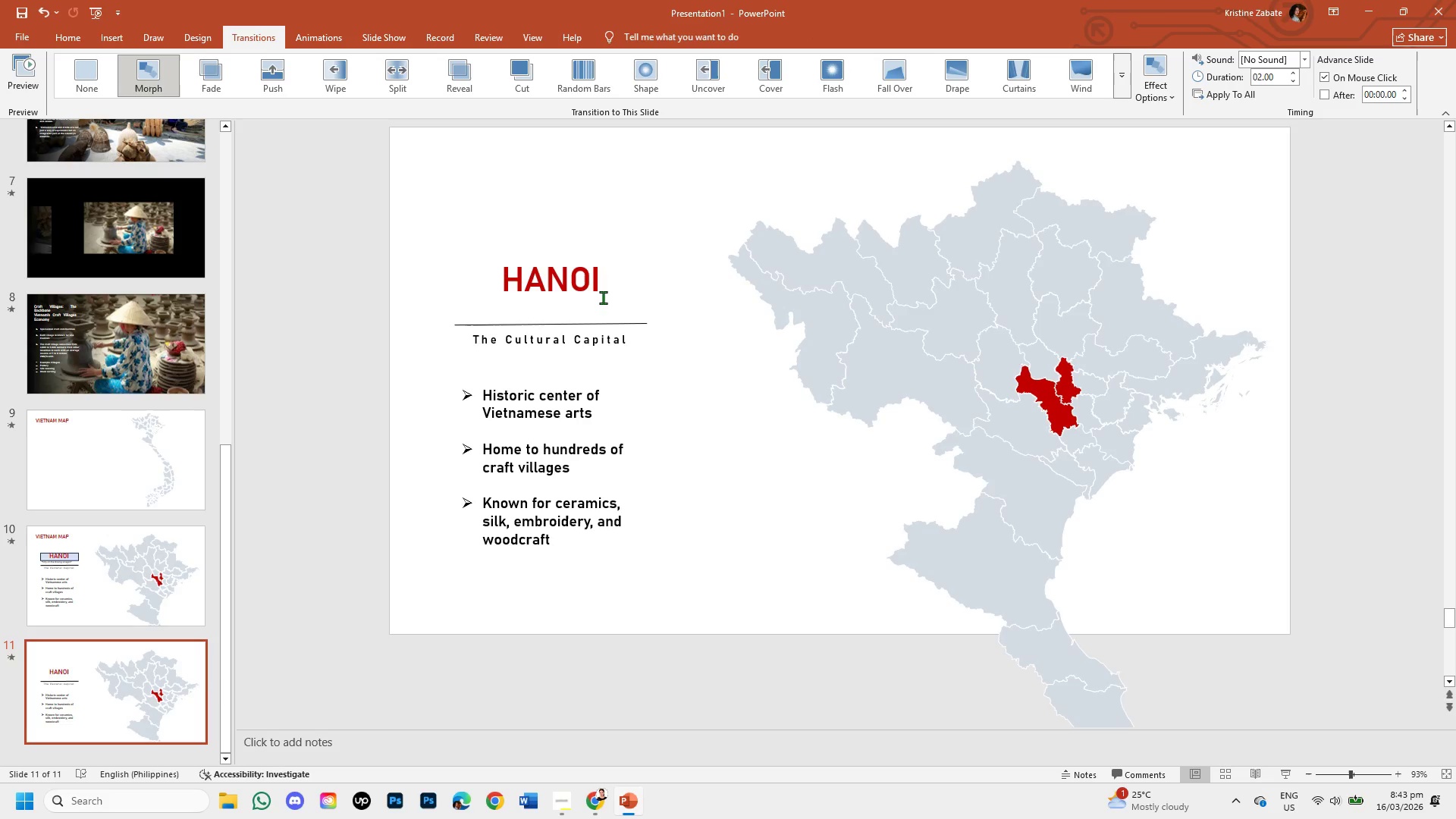 
left_click([599, 290])
 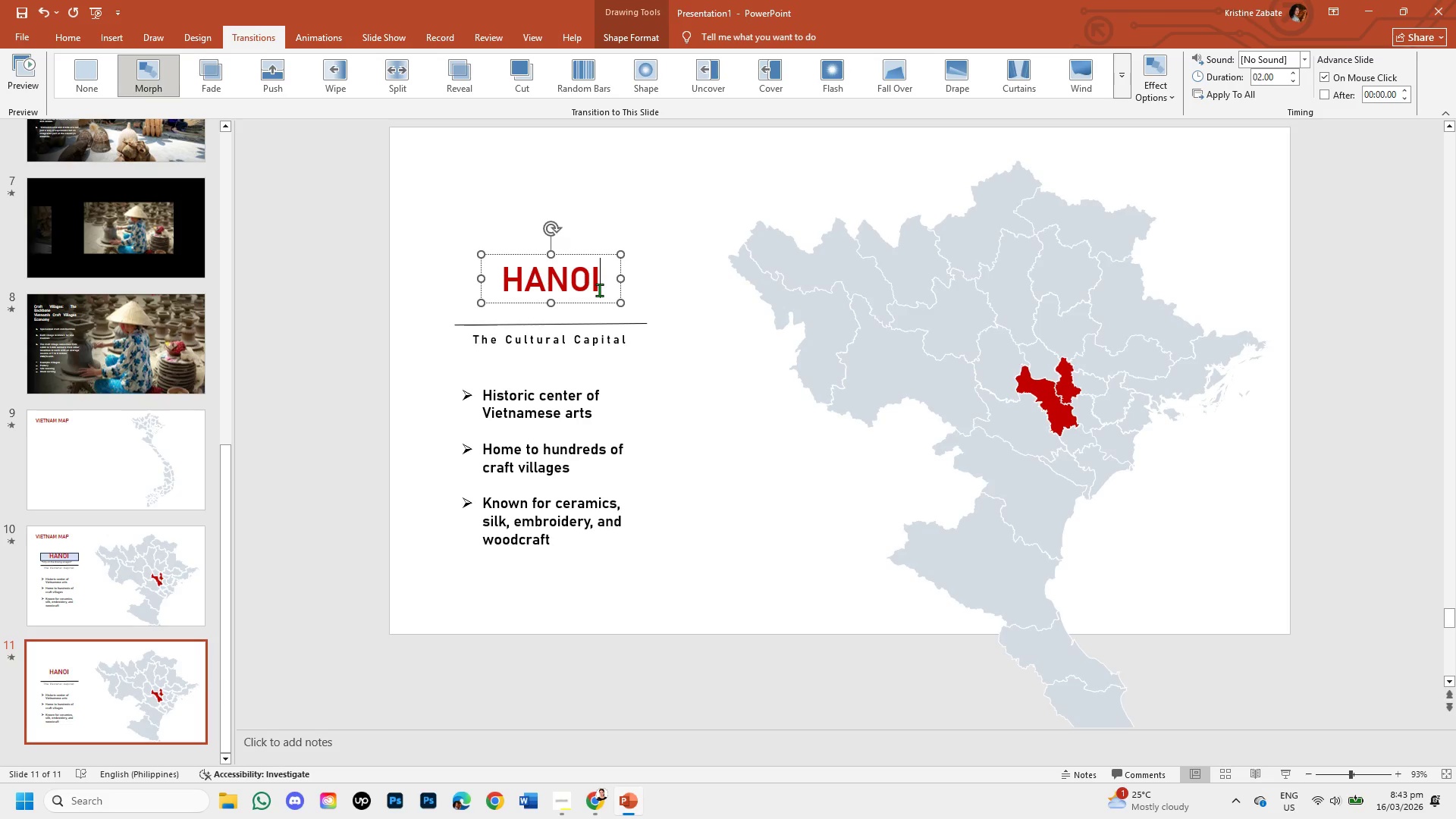 
key(Backspace)
 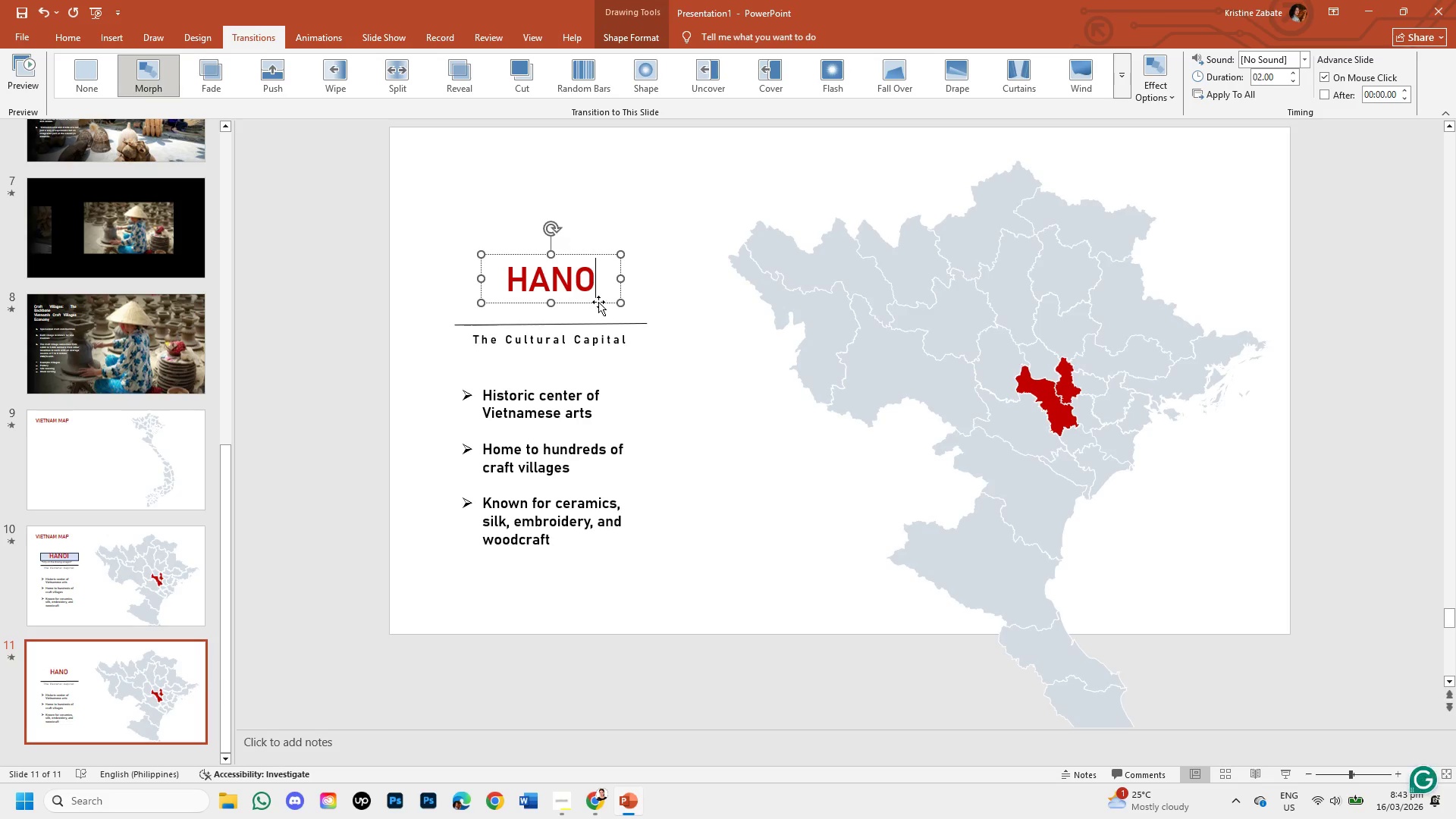 
left_click([598, 302])
 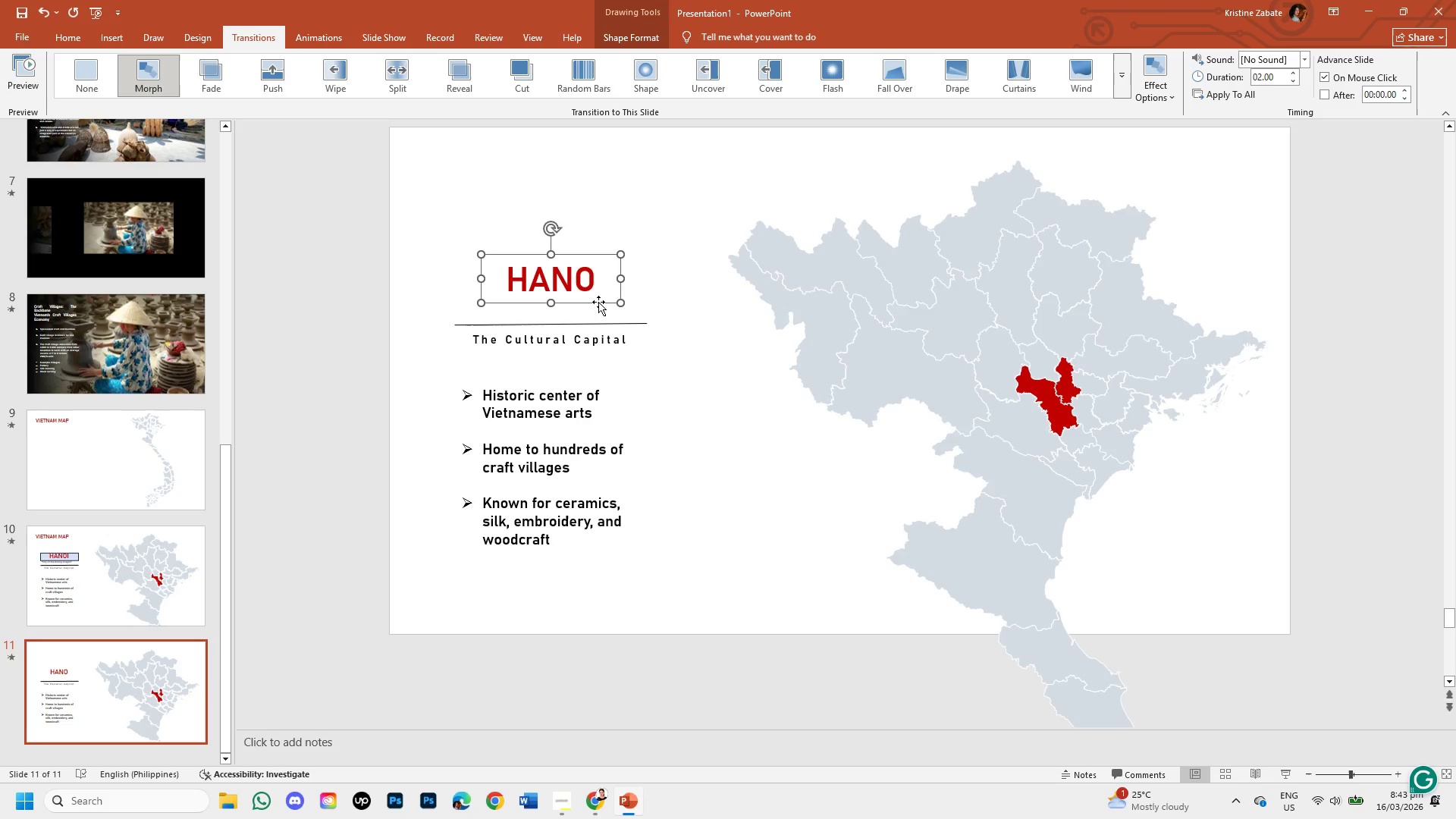 
key(Backspace)
 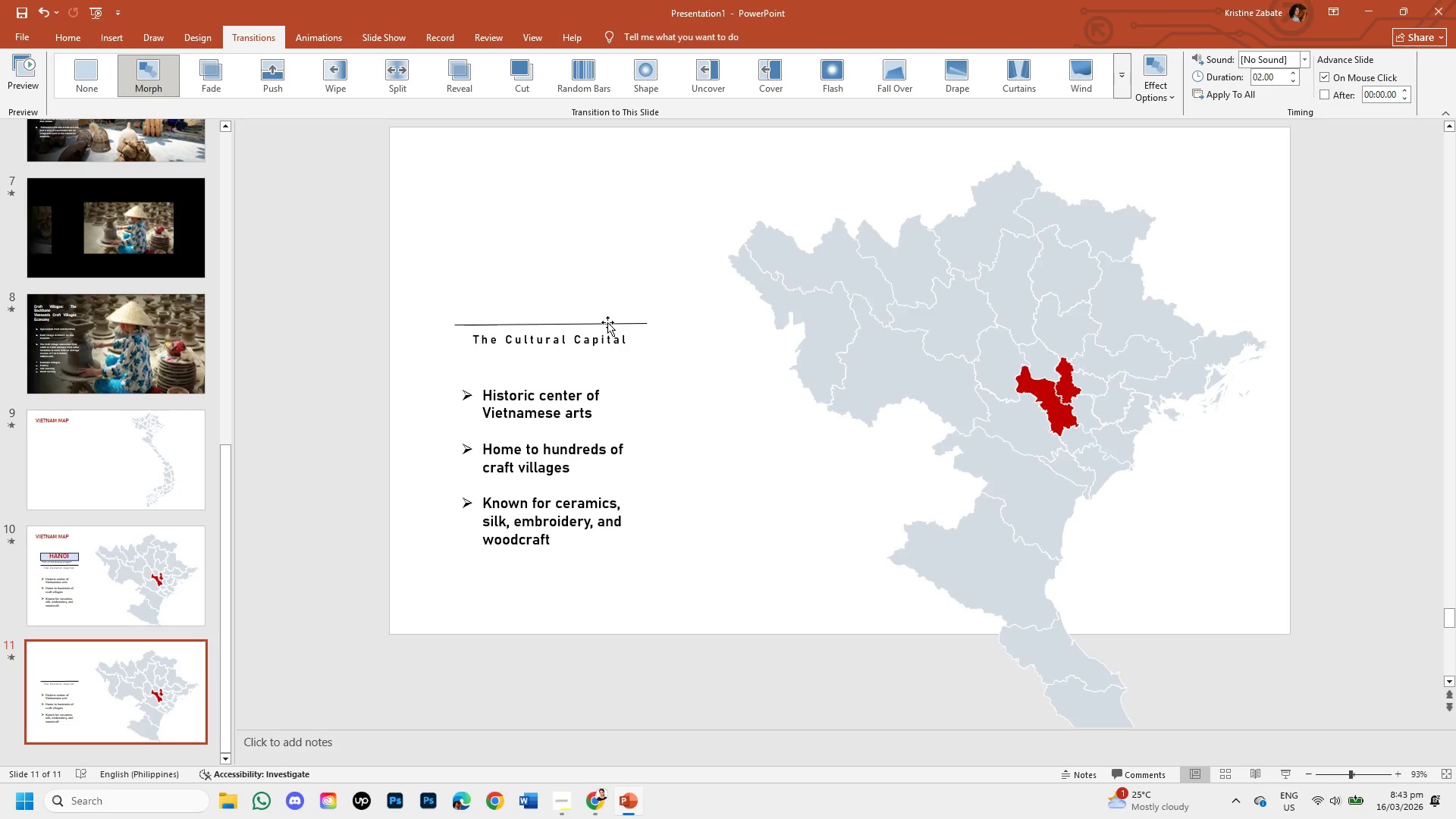 
left_click([607, 322])
 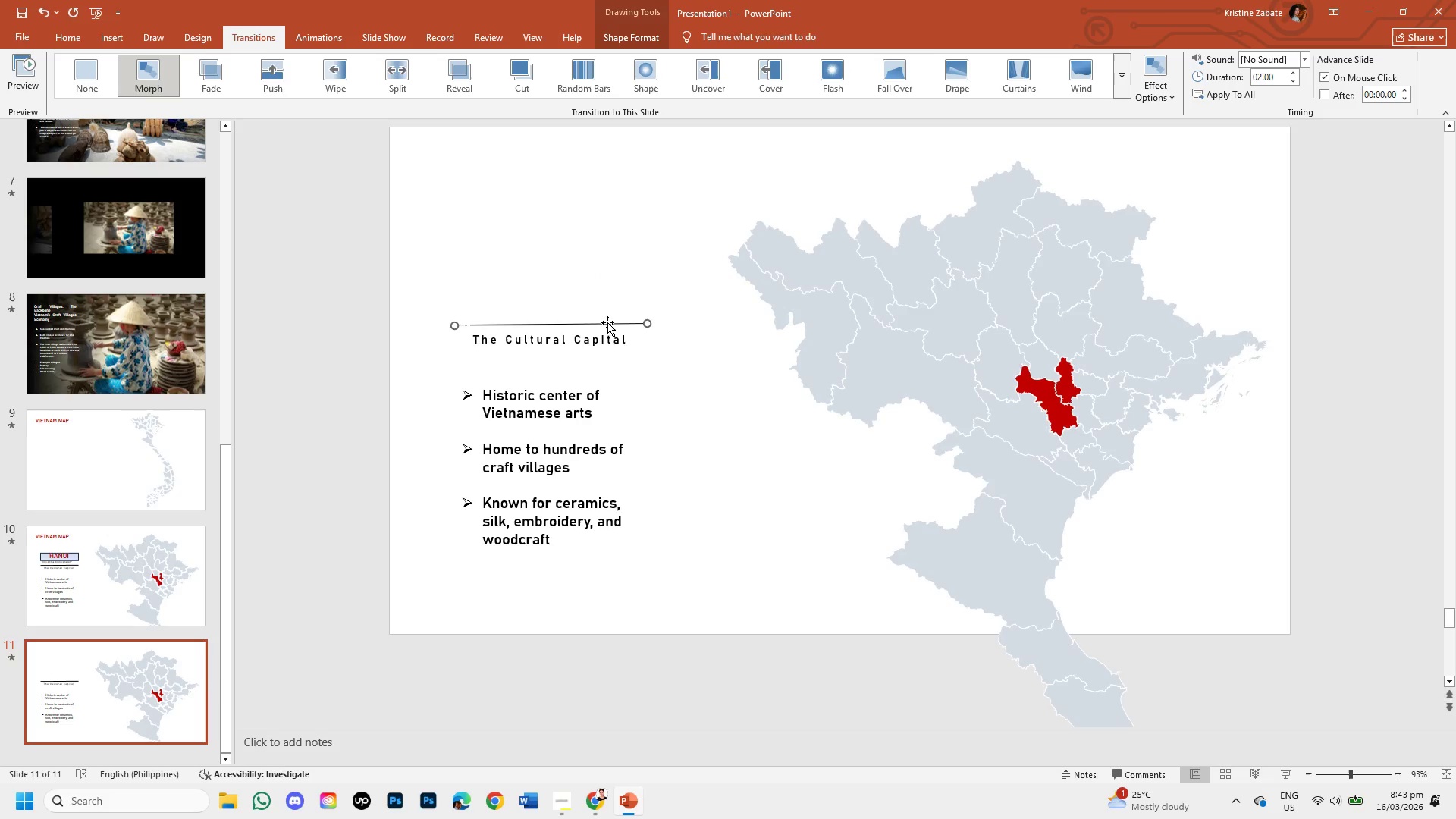 
key(Backspace)
 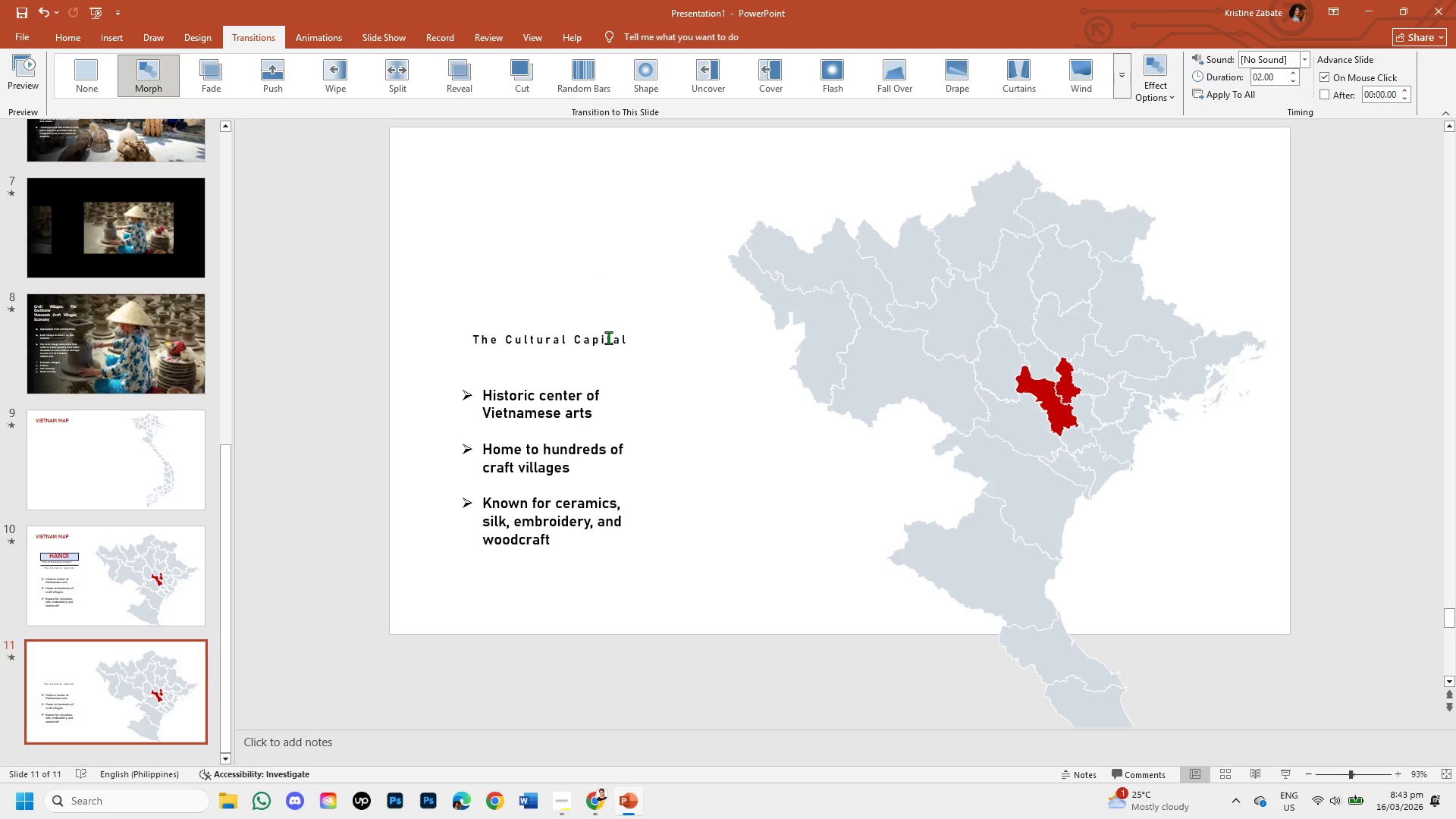 
left_click([608, 339])
 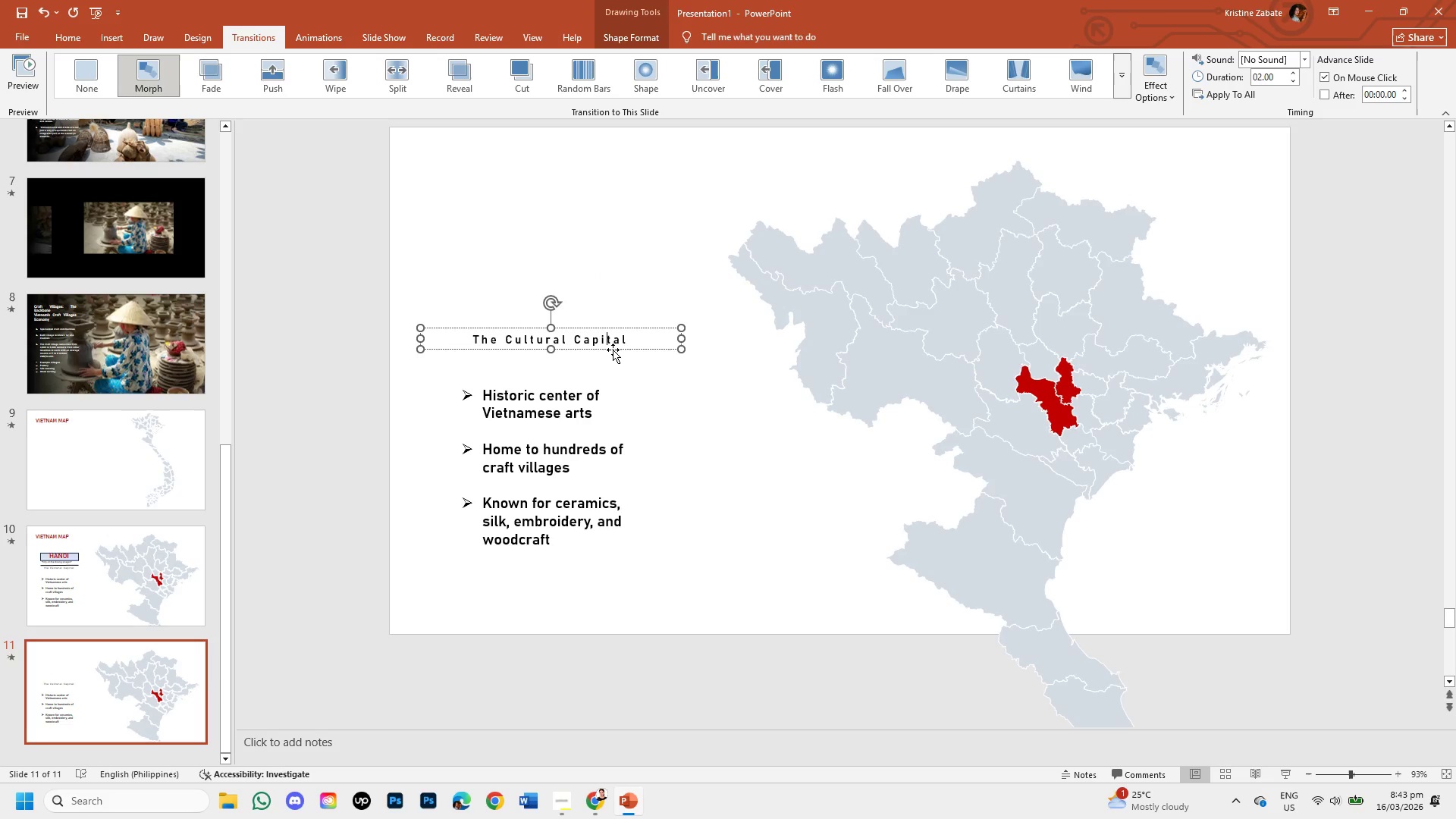 
left_click([613, 350])
 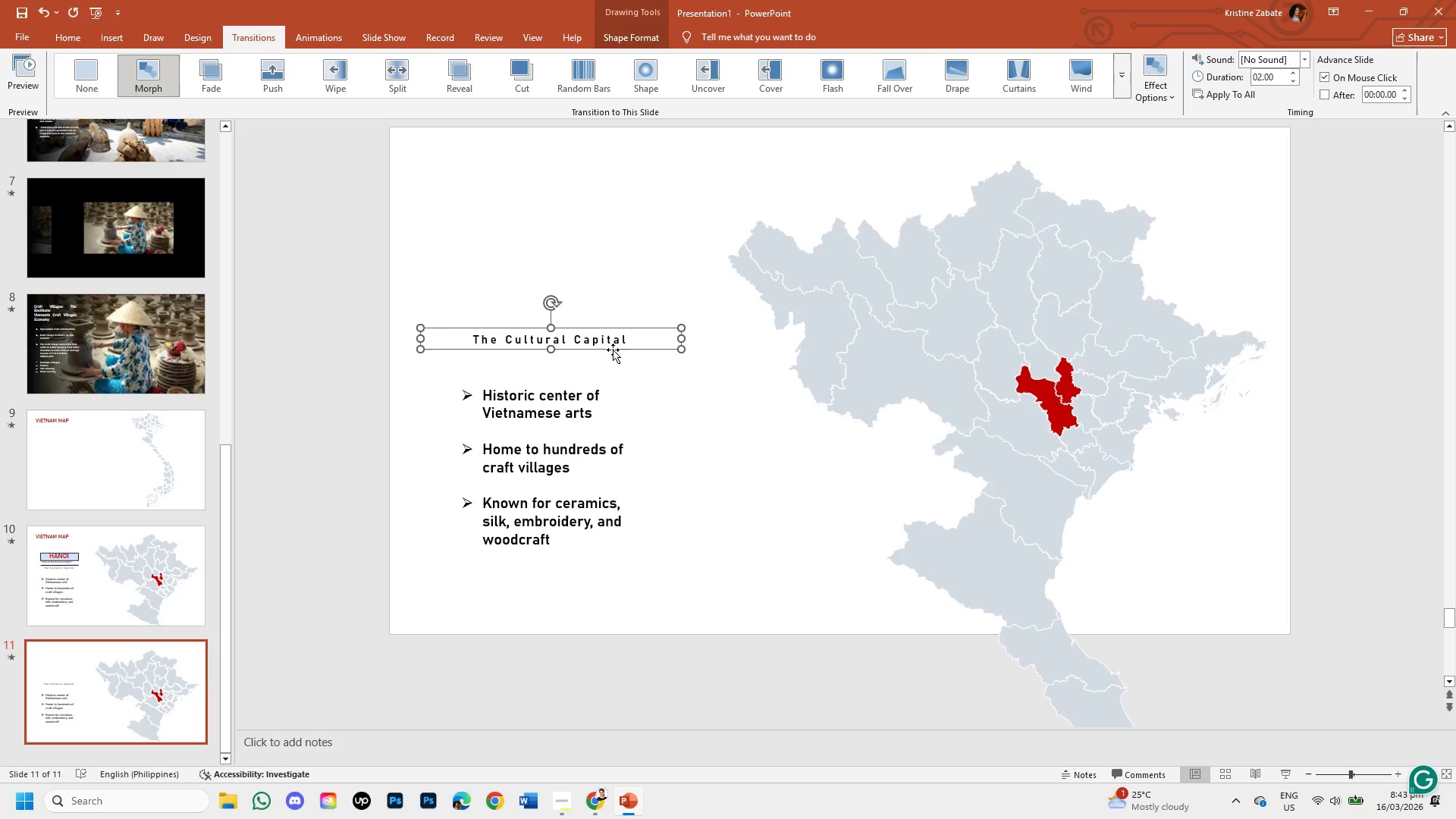 
key(Backspace)
 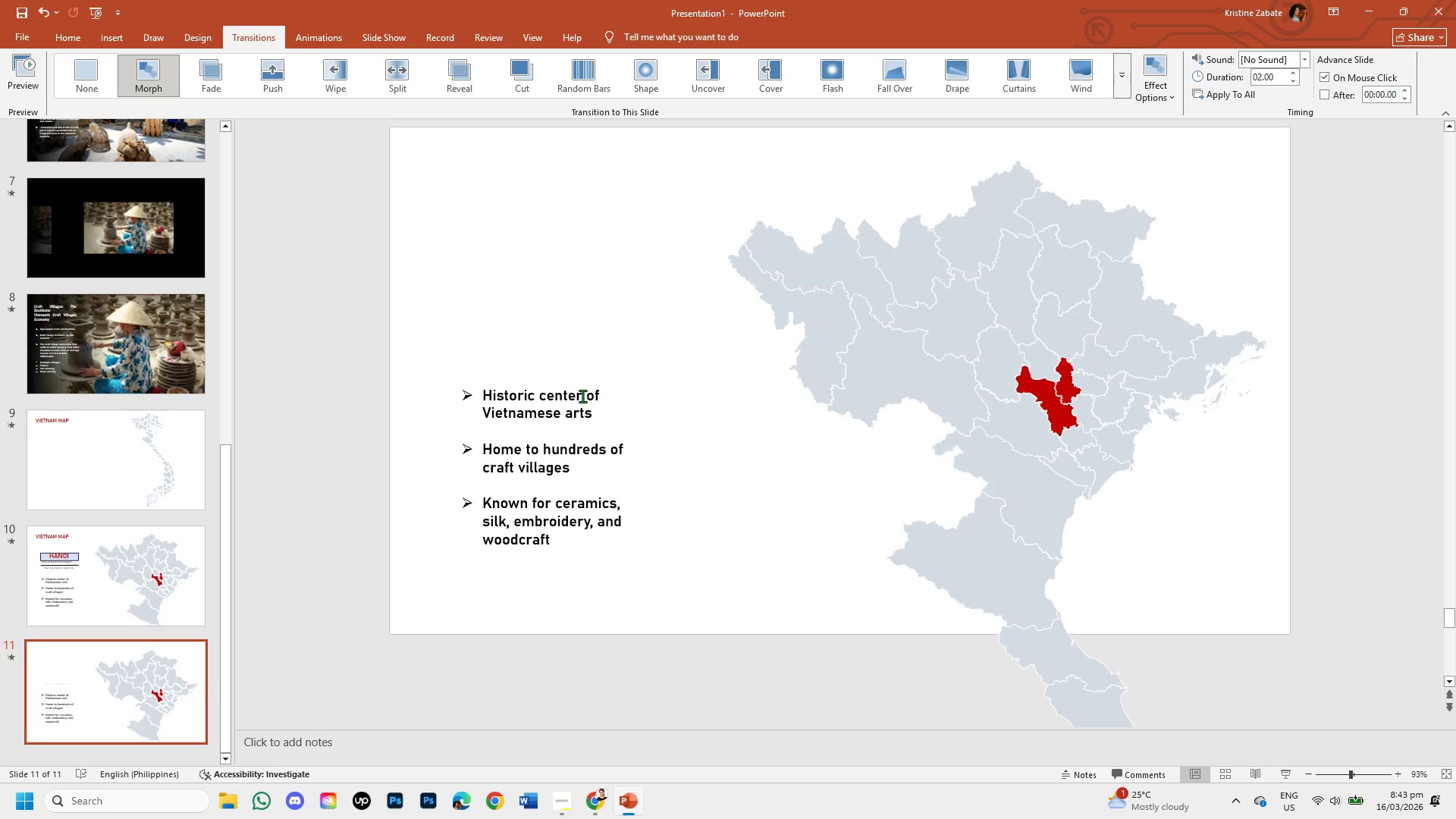 
left_click([582, 396])
 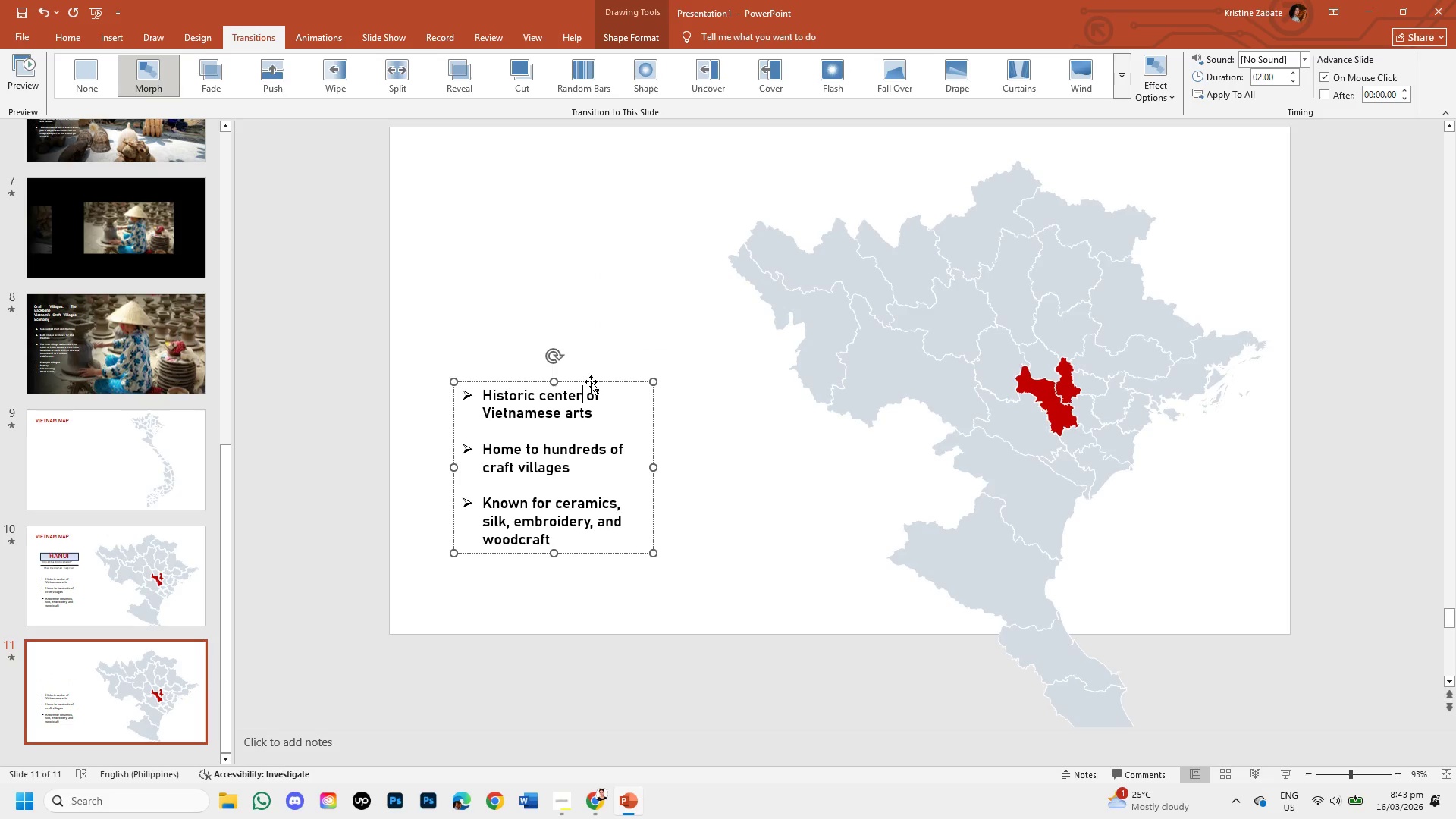 
left_click([591, 381])
 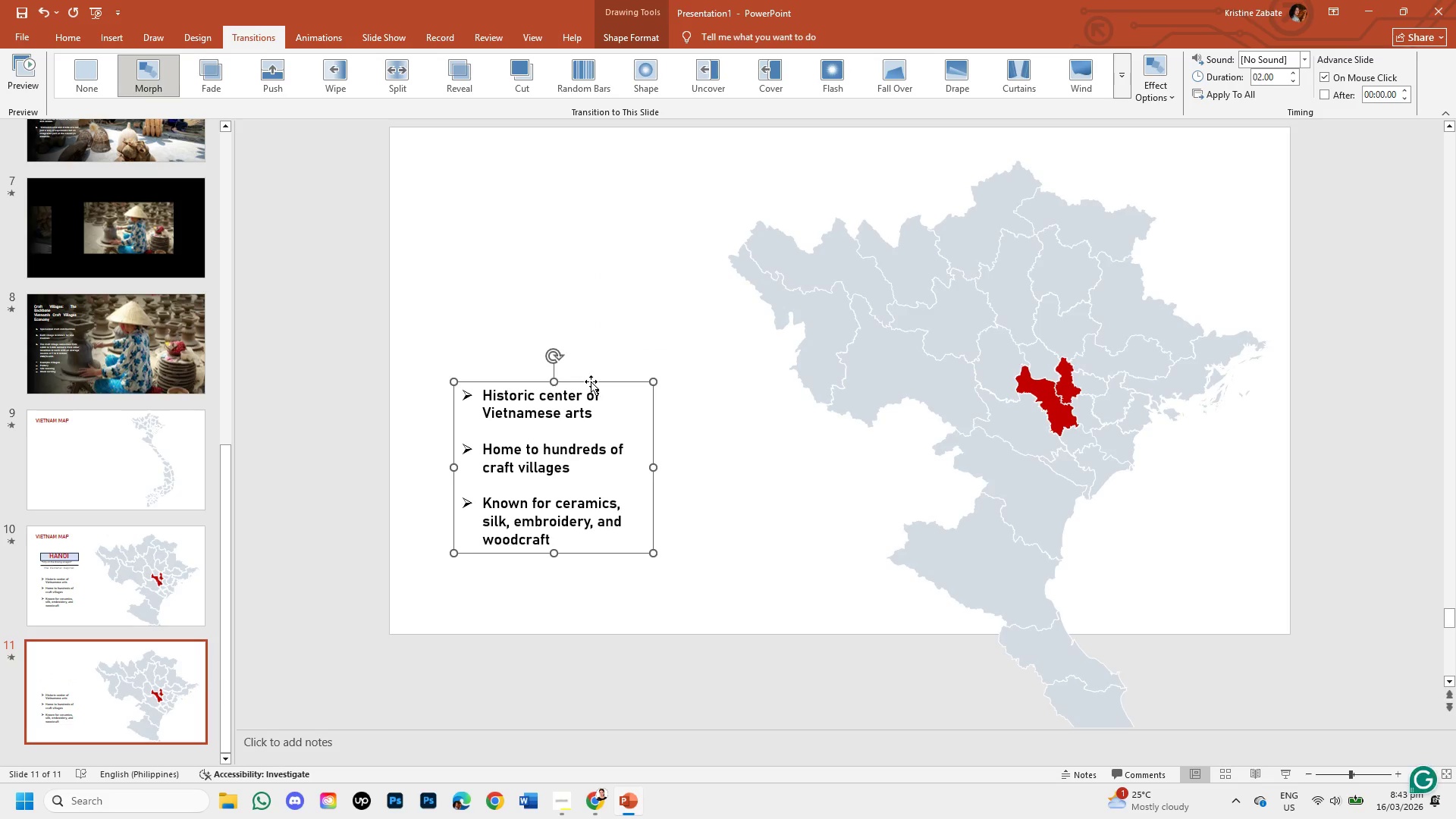 
key(Backspace)
 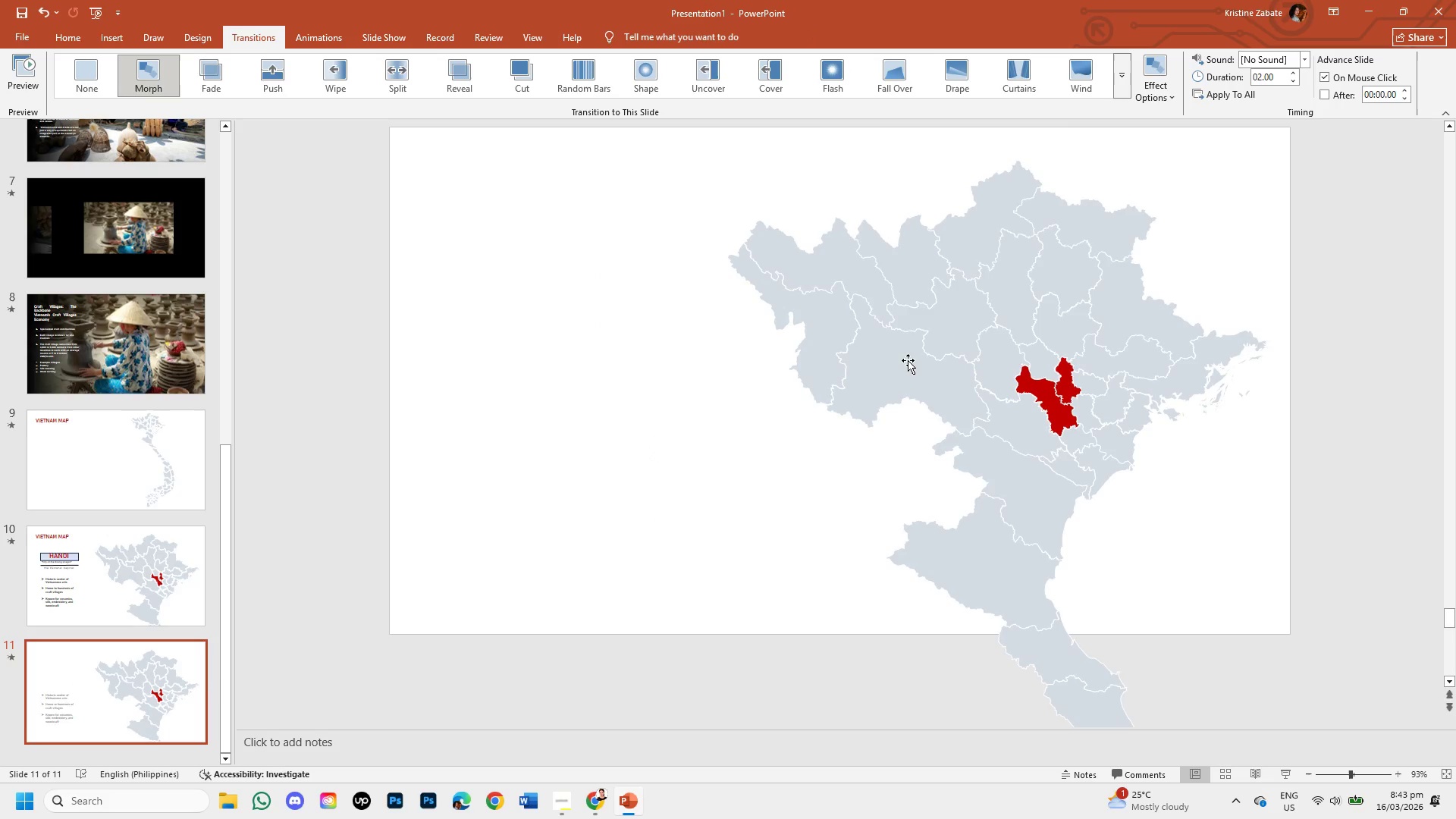 
left_click([910, 359])
 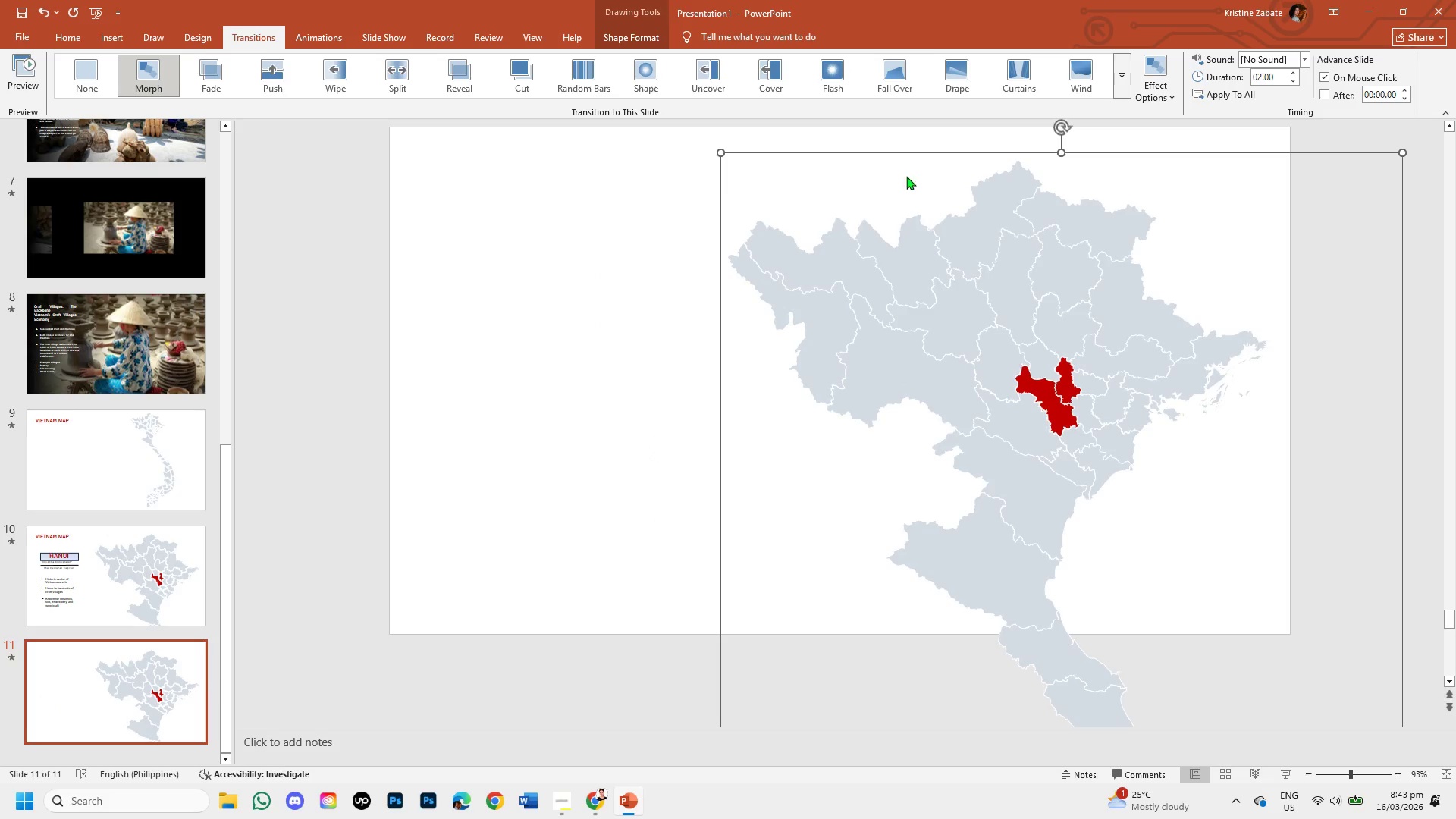 
key(Backspace)
 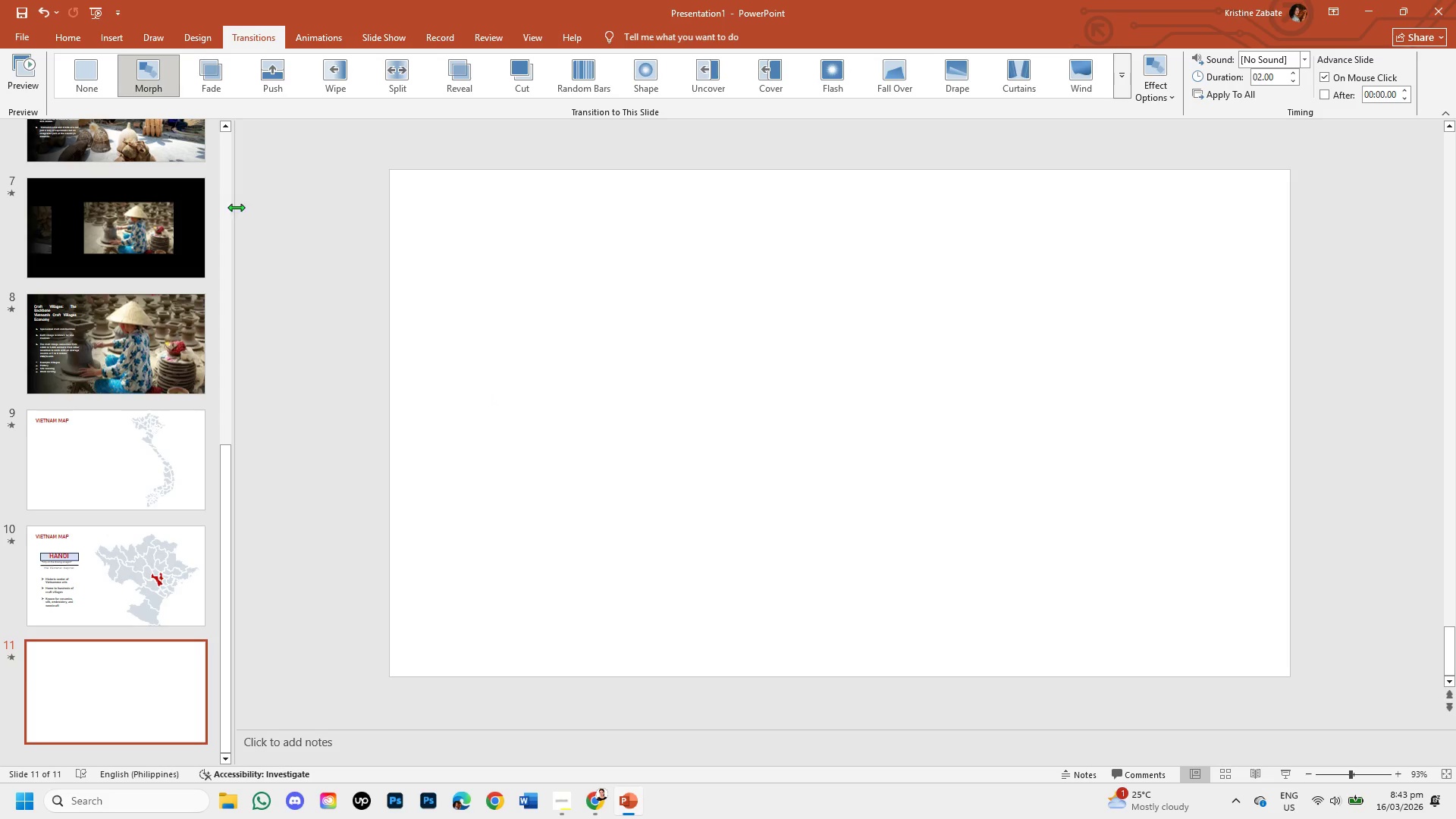 
left_click([73, 43])
 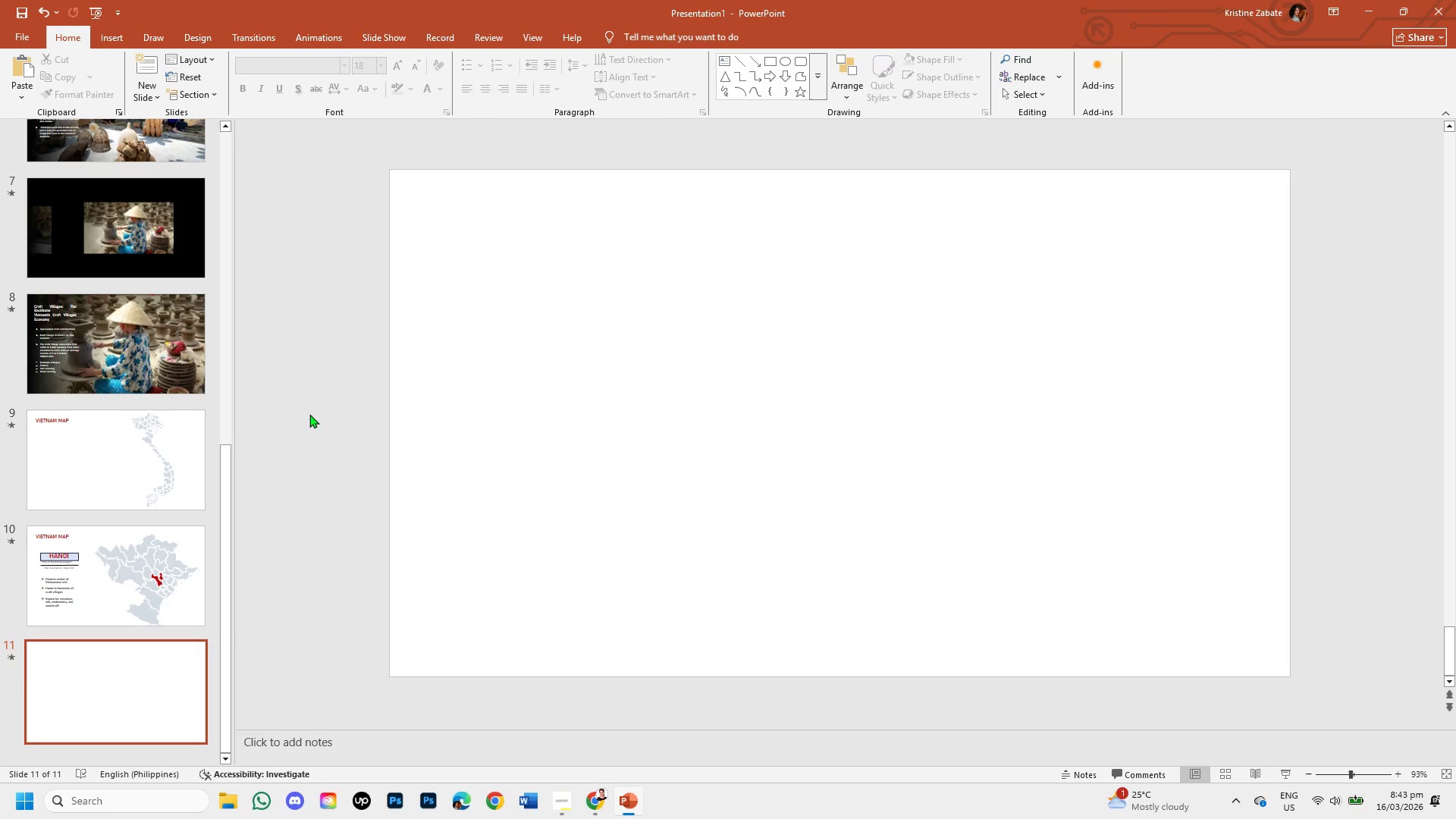 
key(Control+S)
 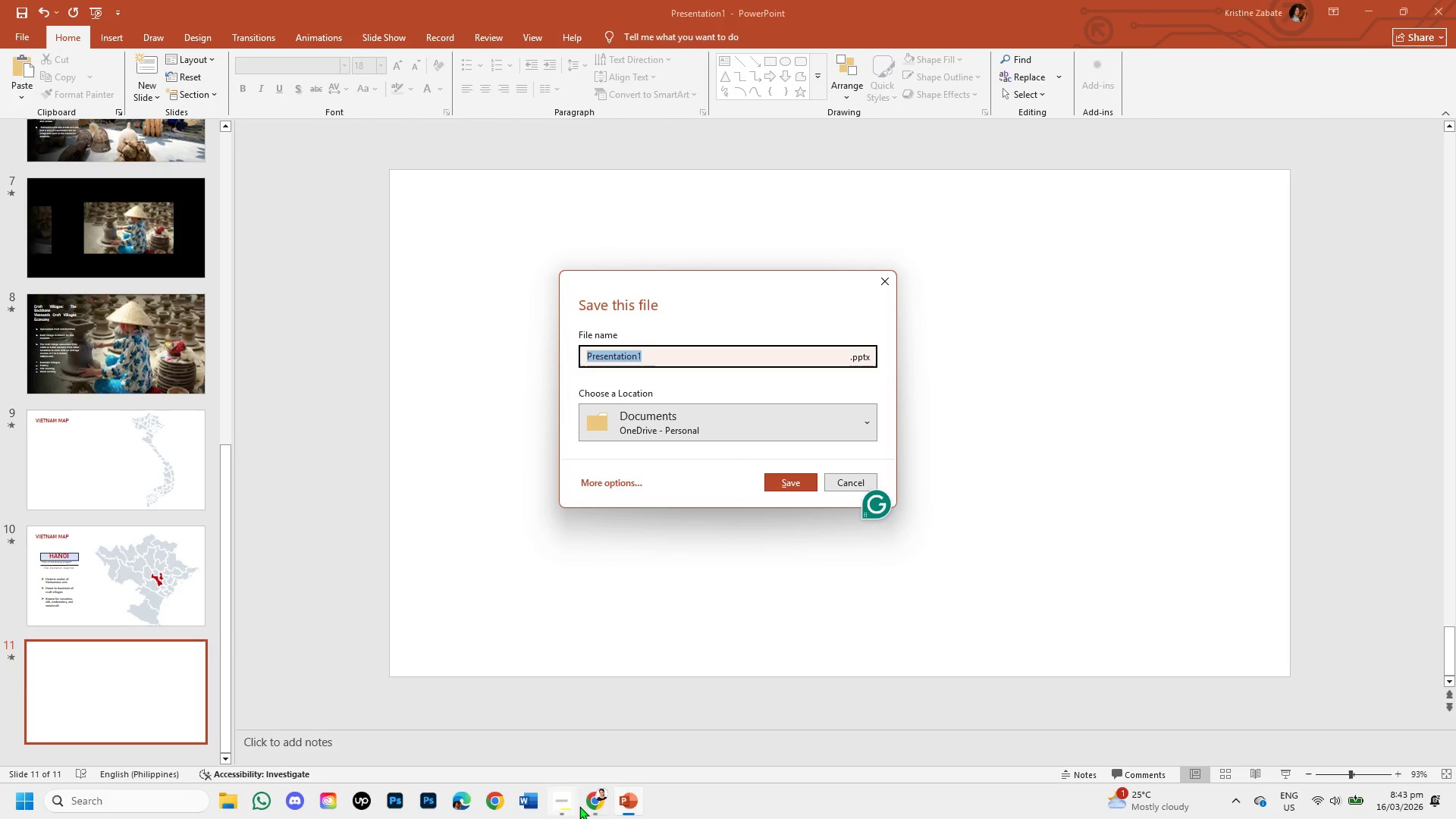 
left_click([569, 802])